 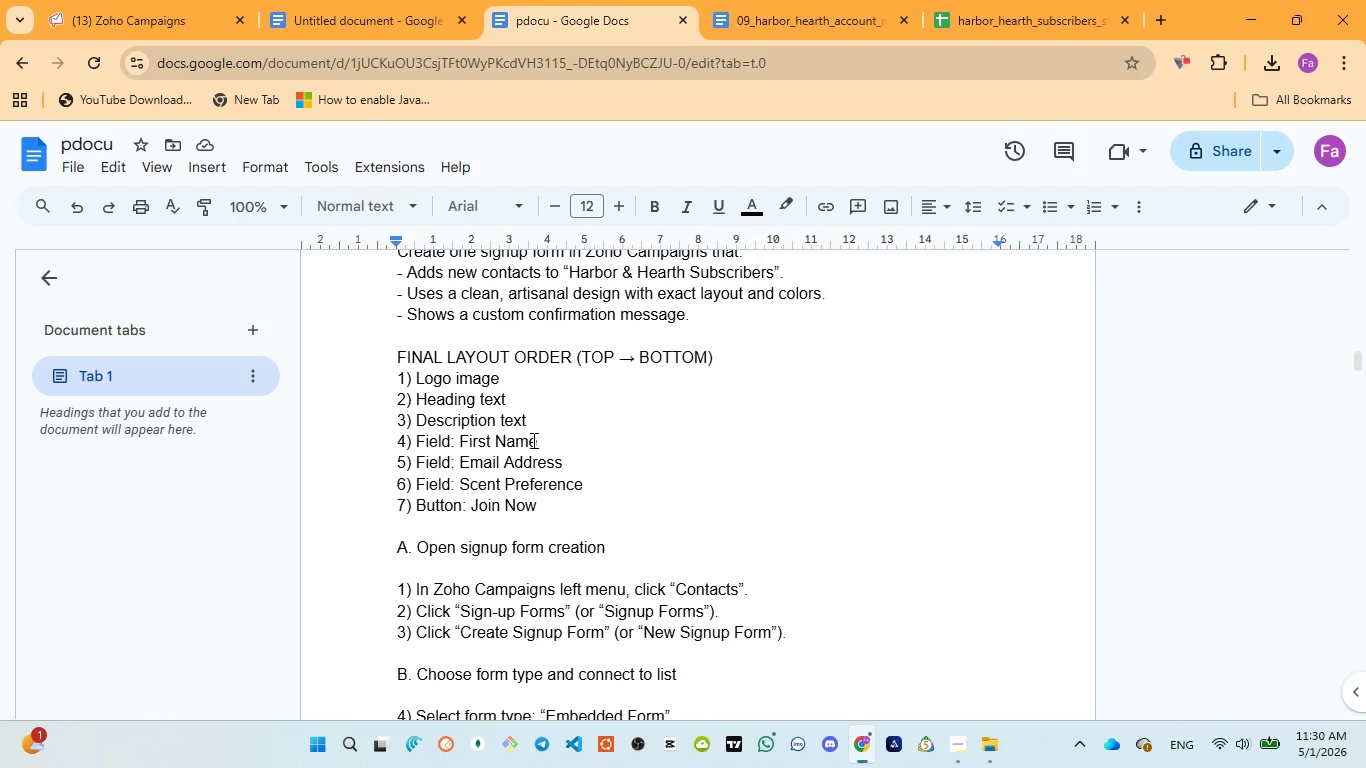 
left_click([85, 28])
 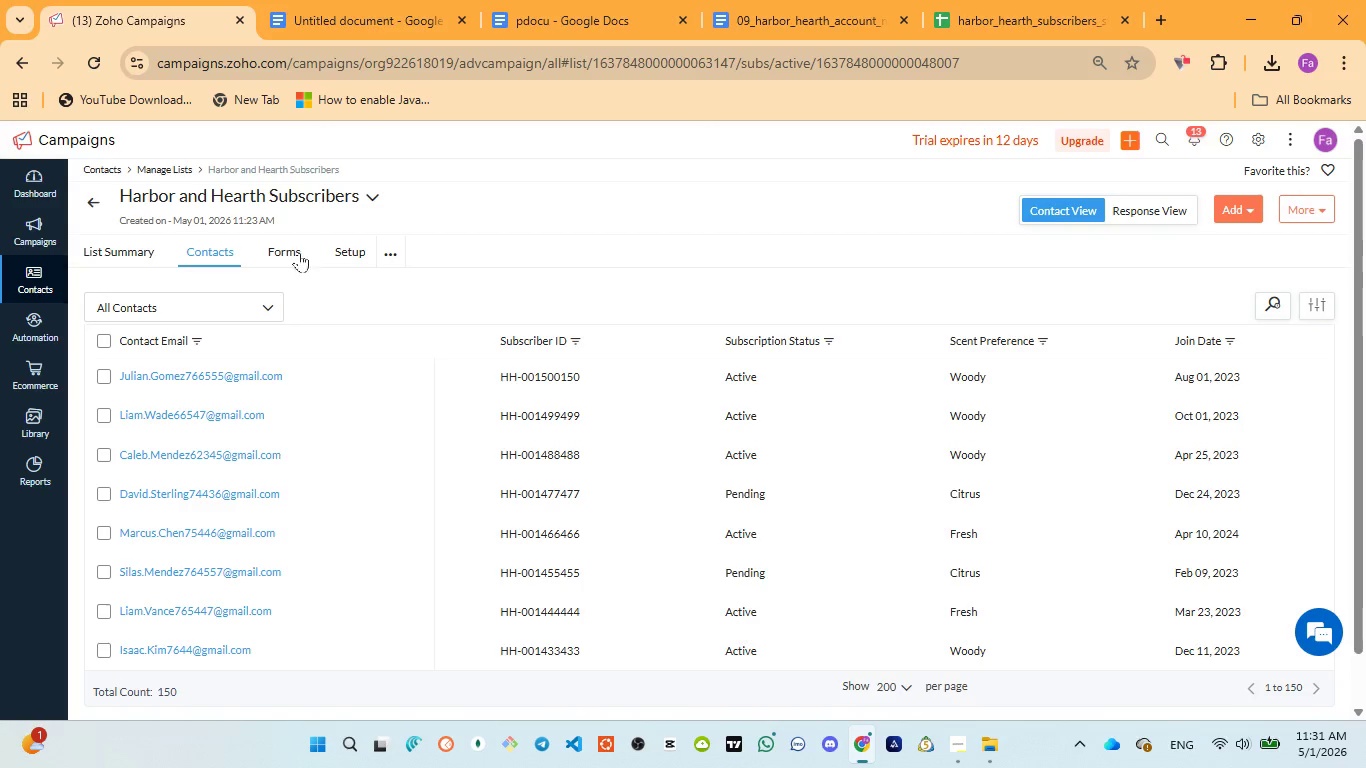 
left_click([287, 252])
 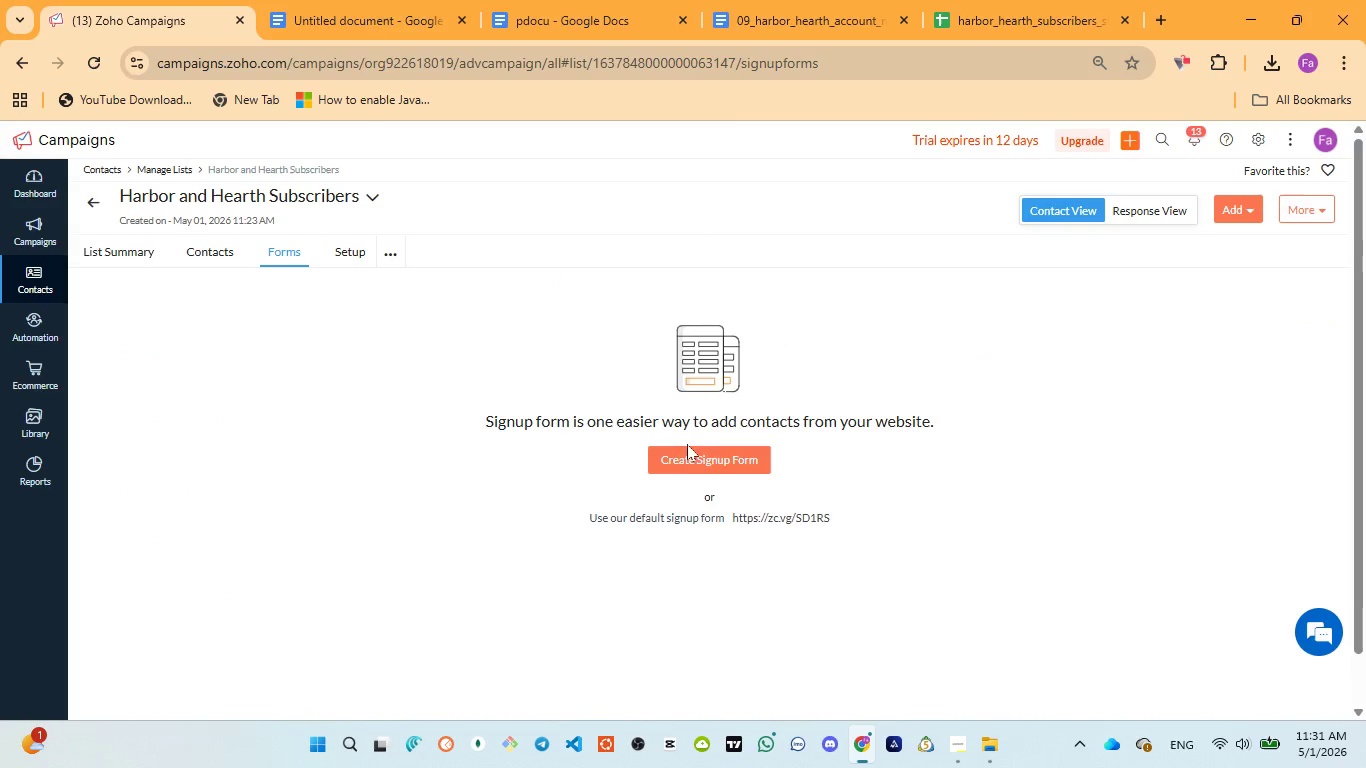 
wait(5.47)
 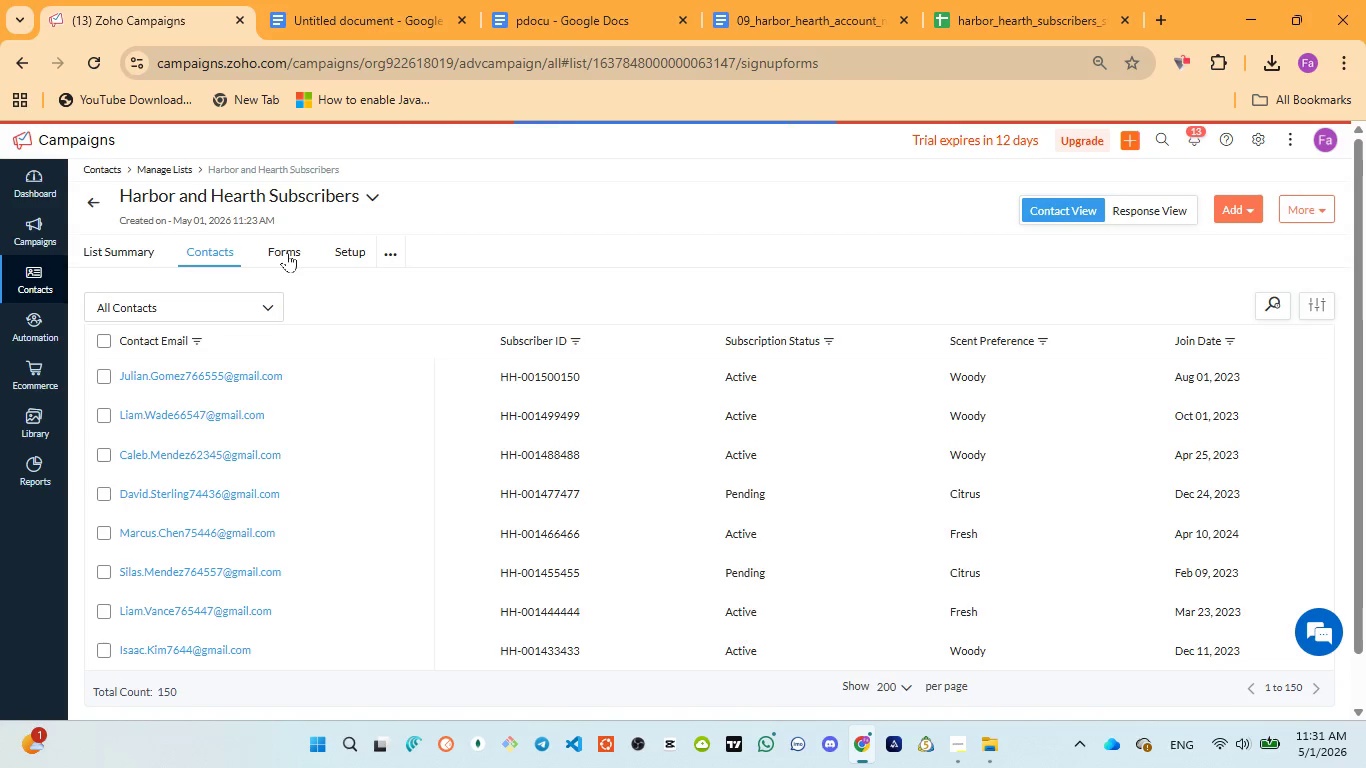 
left_click([695, 452])
 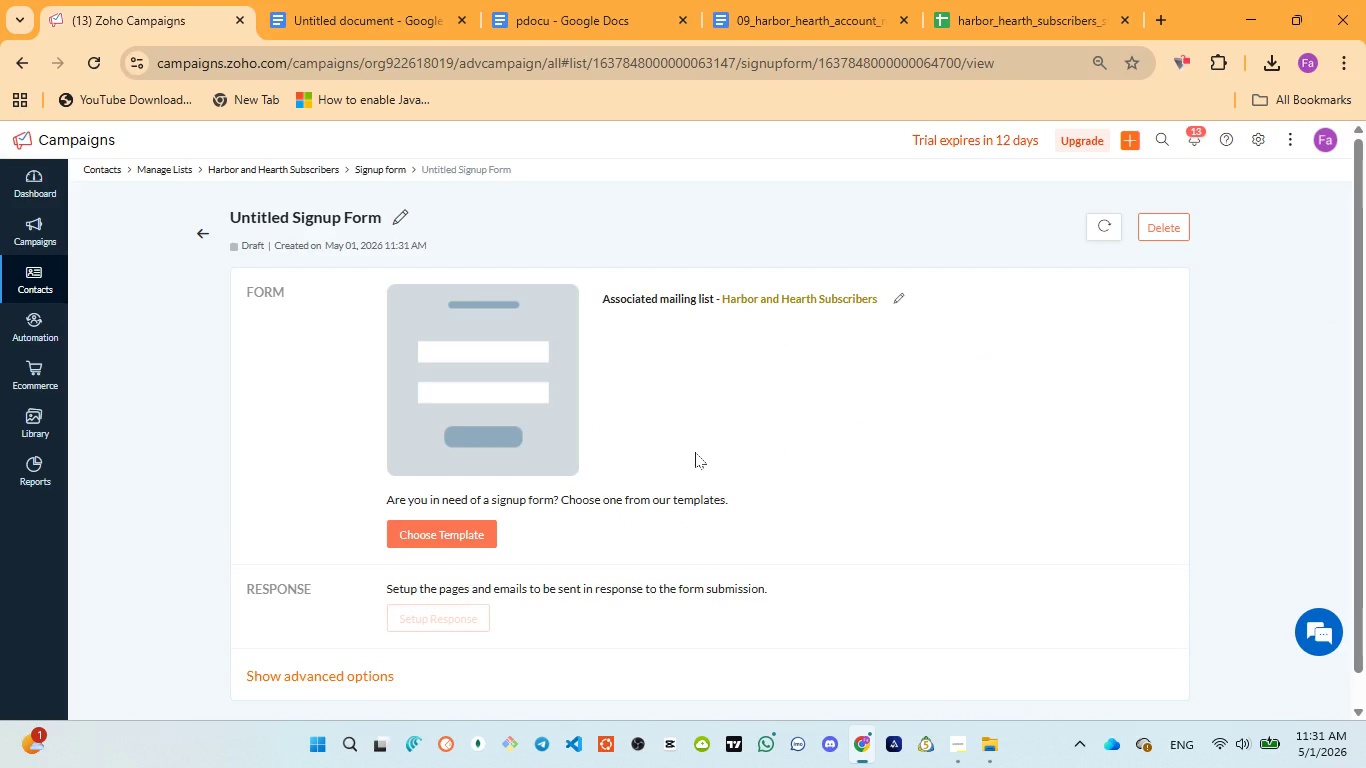 
wait(7.58)
 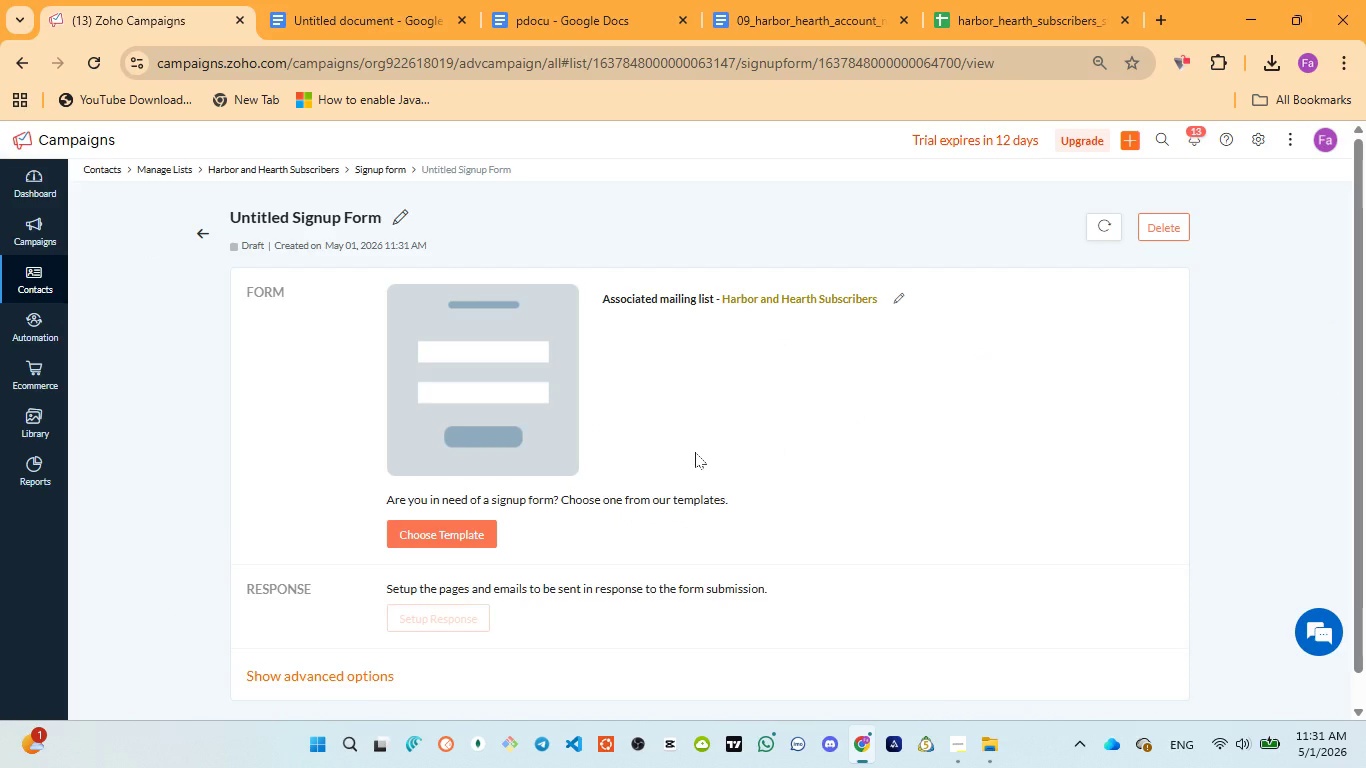 
left_click([524, 25])
 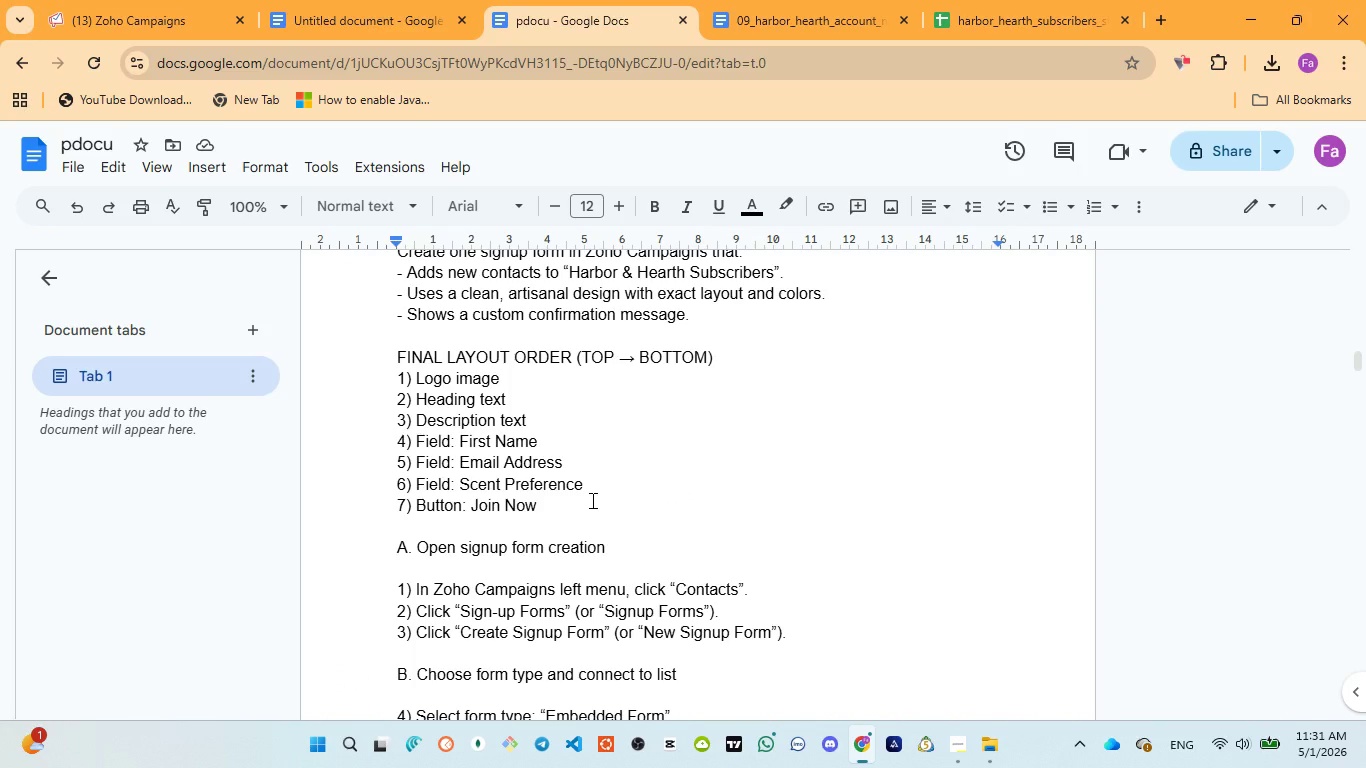 
scroll: coordinate [530, 502], scroll_direction: down, amount: 2.0
 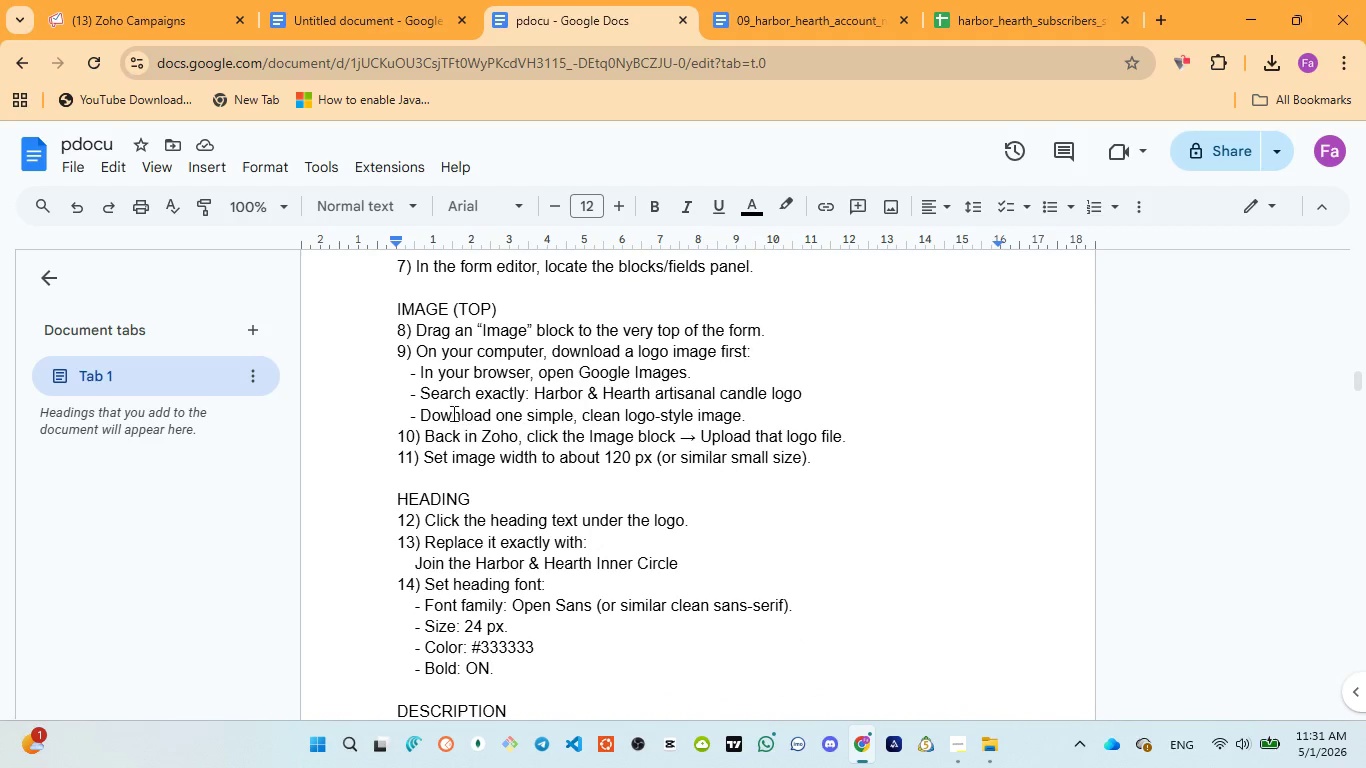 
wait(5.17)
 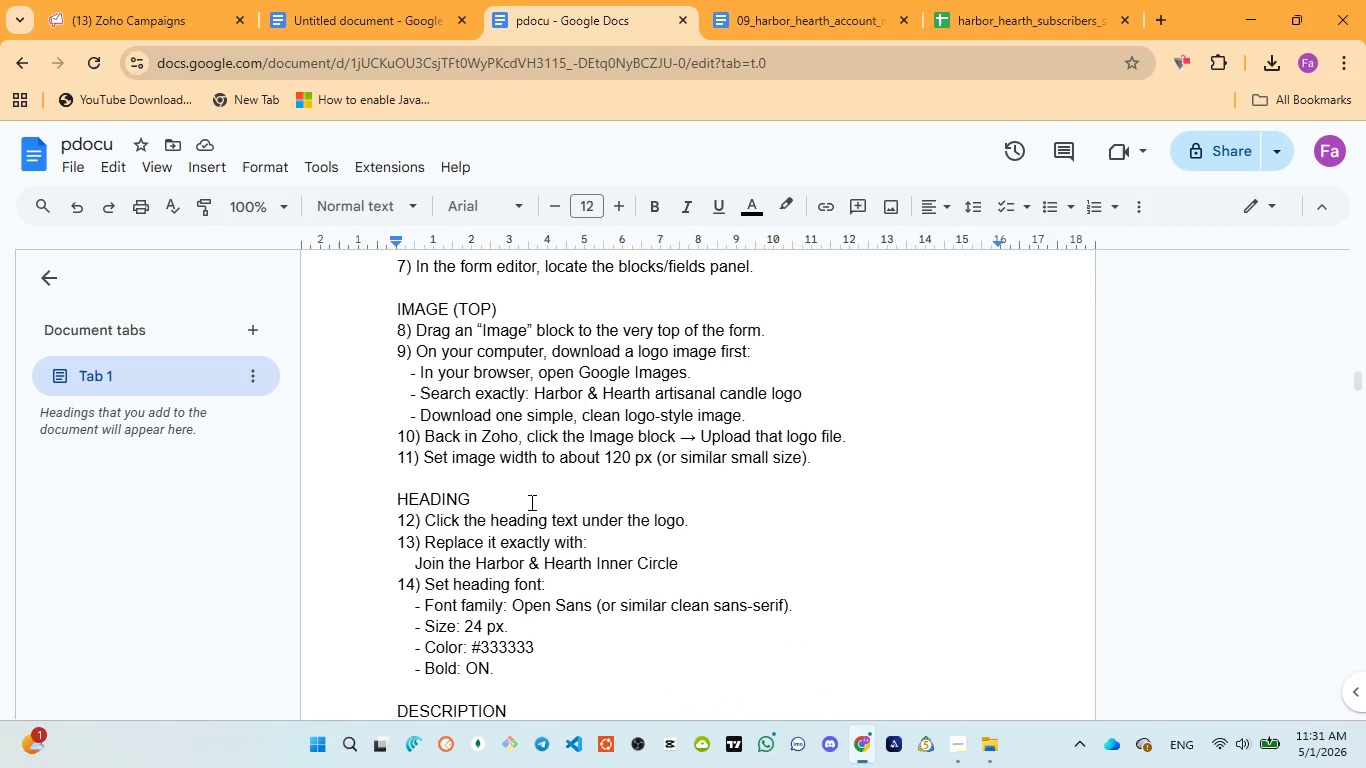 
left_click_drag(start_coordinate=[534, 391], to_coordinate=[810, 397])
 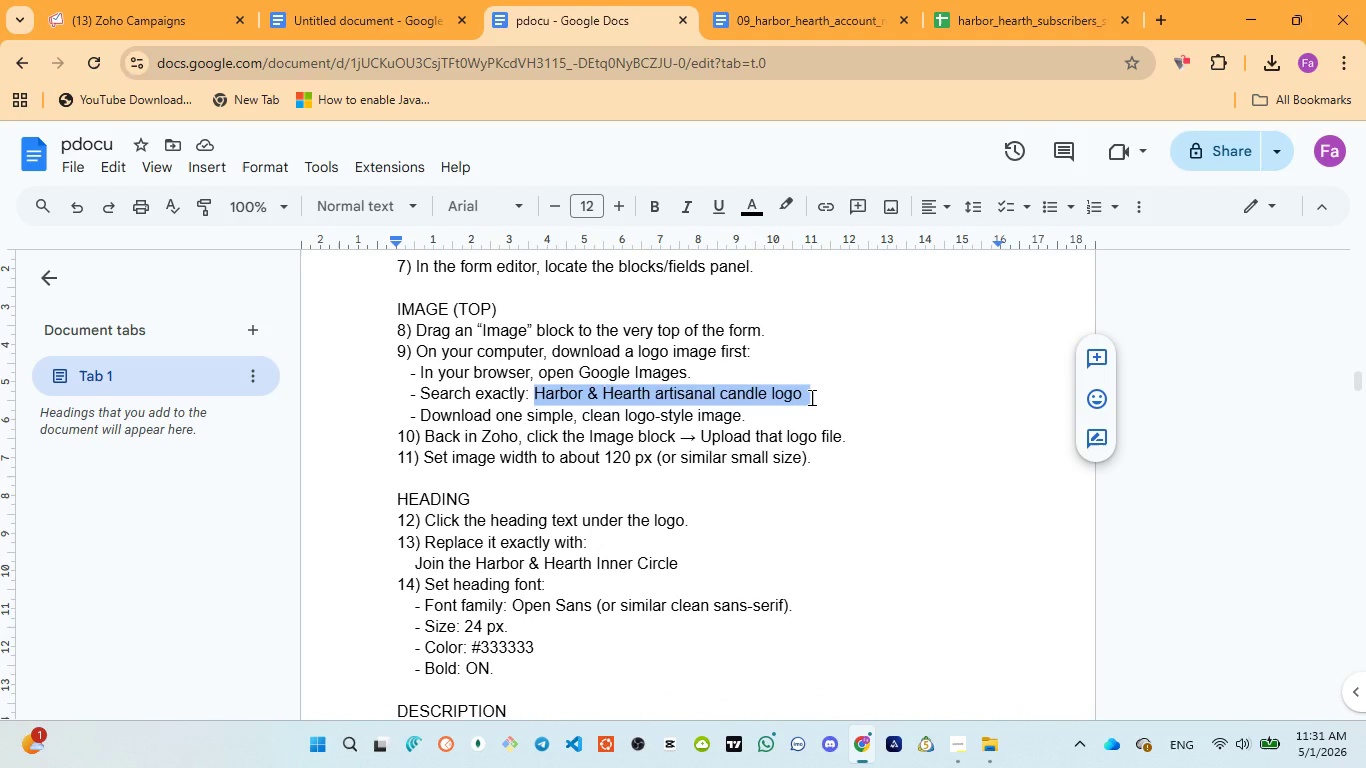 
key(Control+C)
 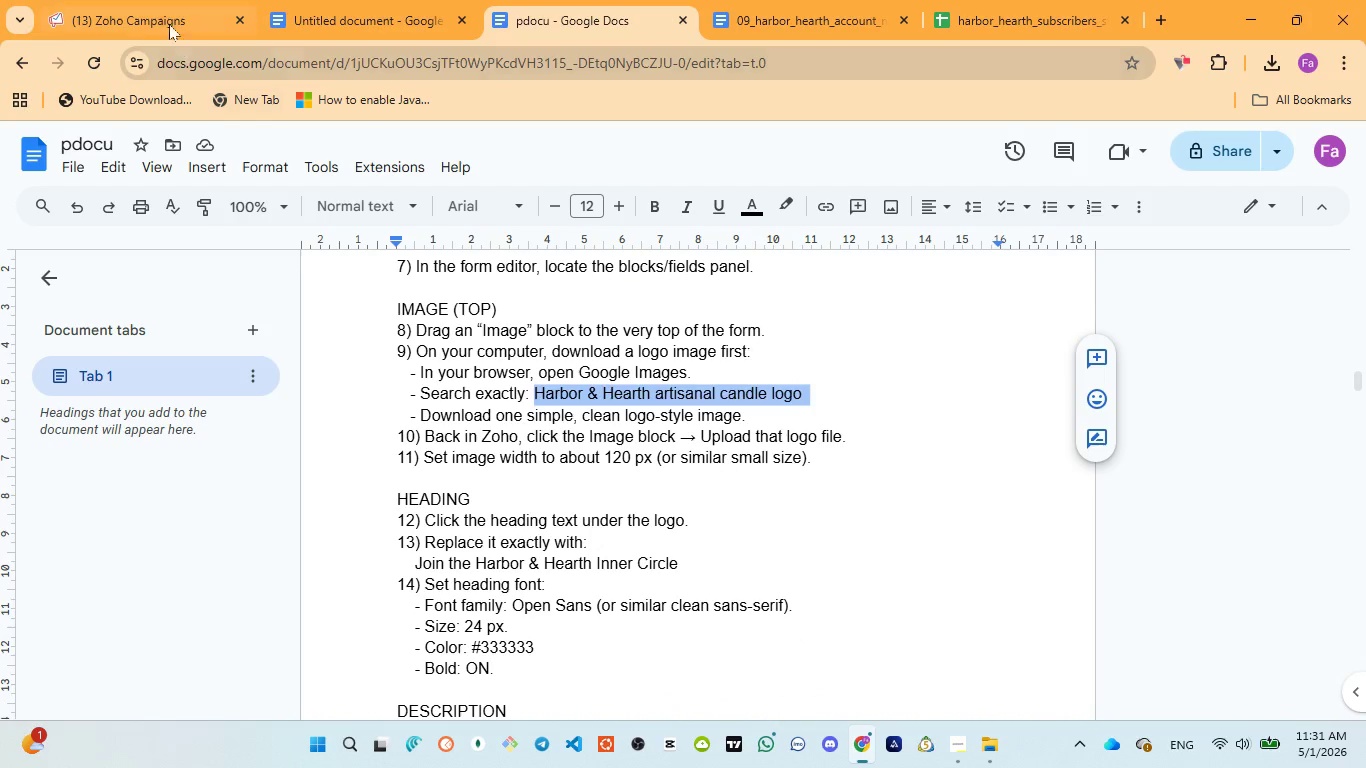 
left_click([166, 17])
 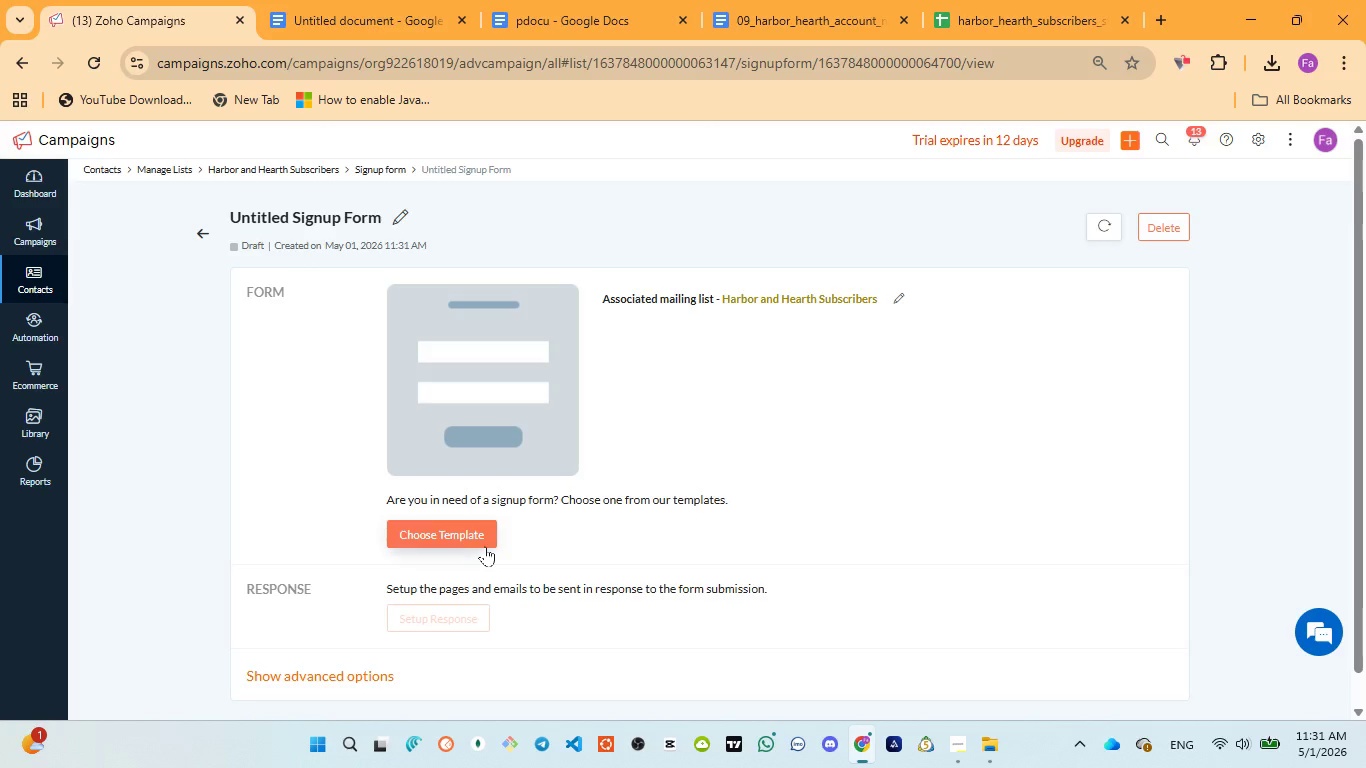 
left_click([467, 537])
 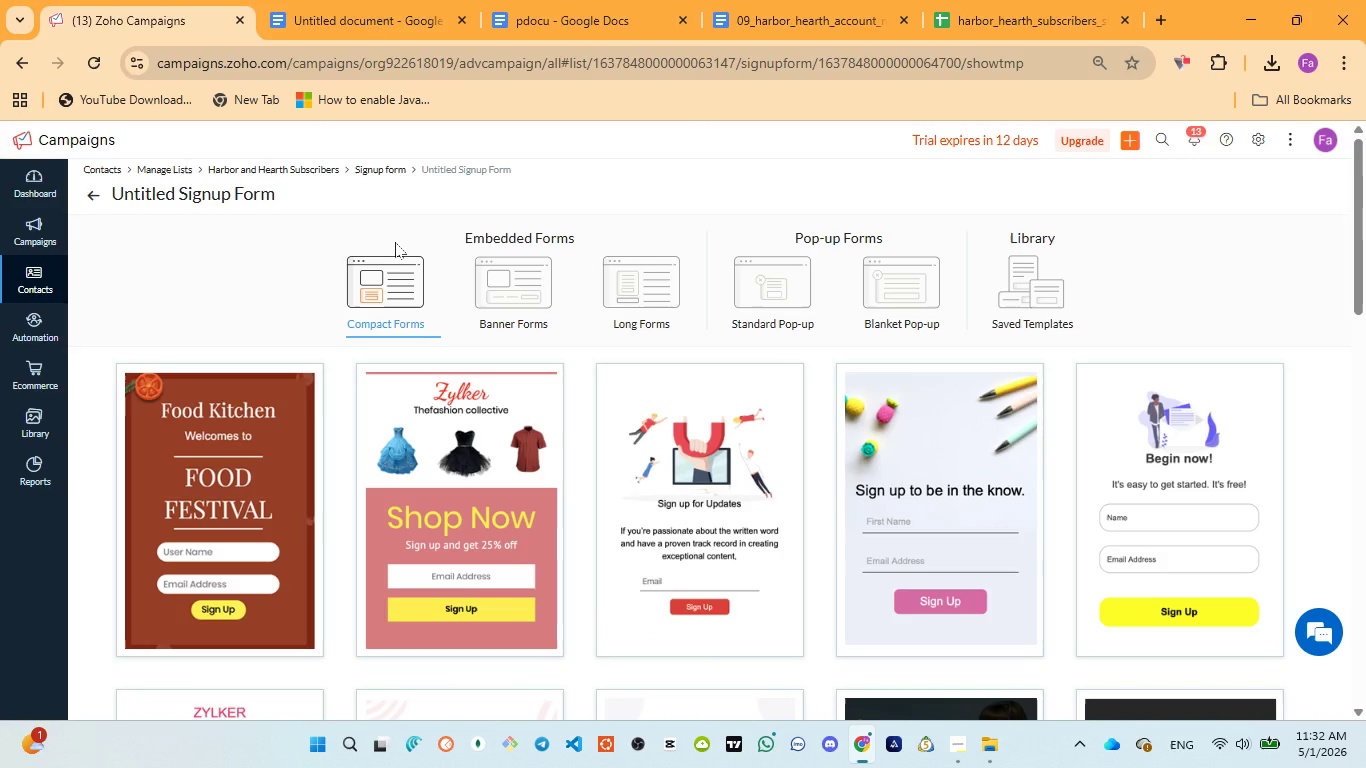 
wait(29.12)
 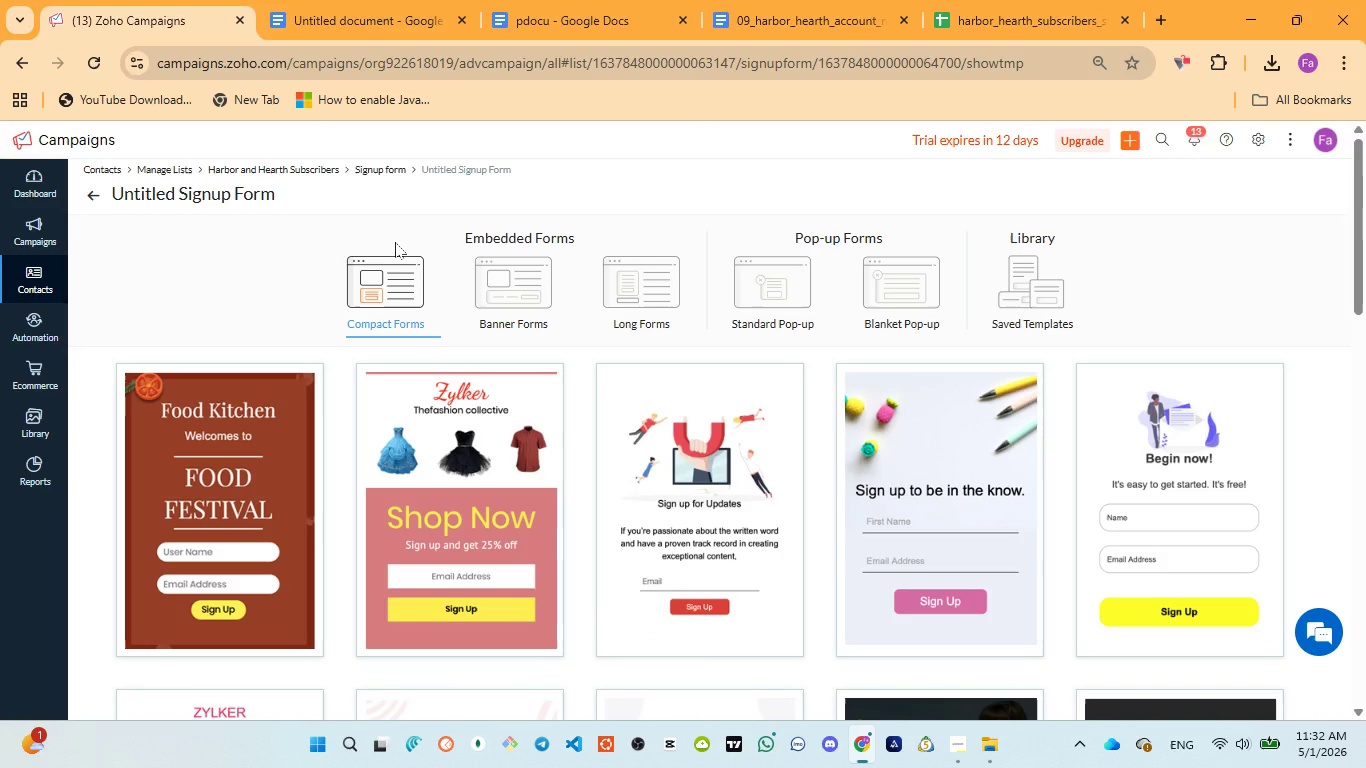 
left_click([511, 291])
 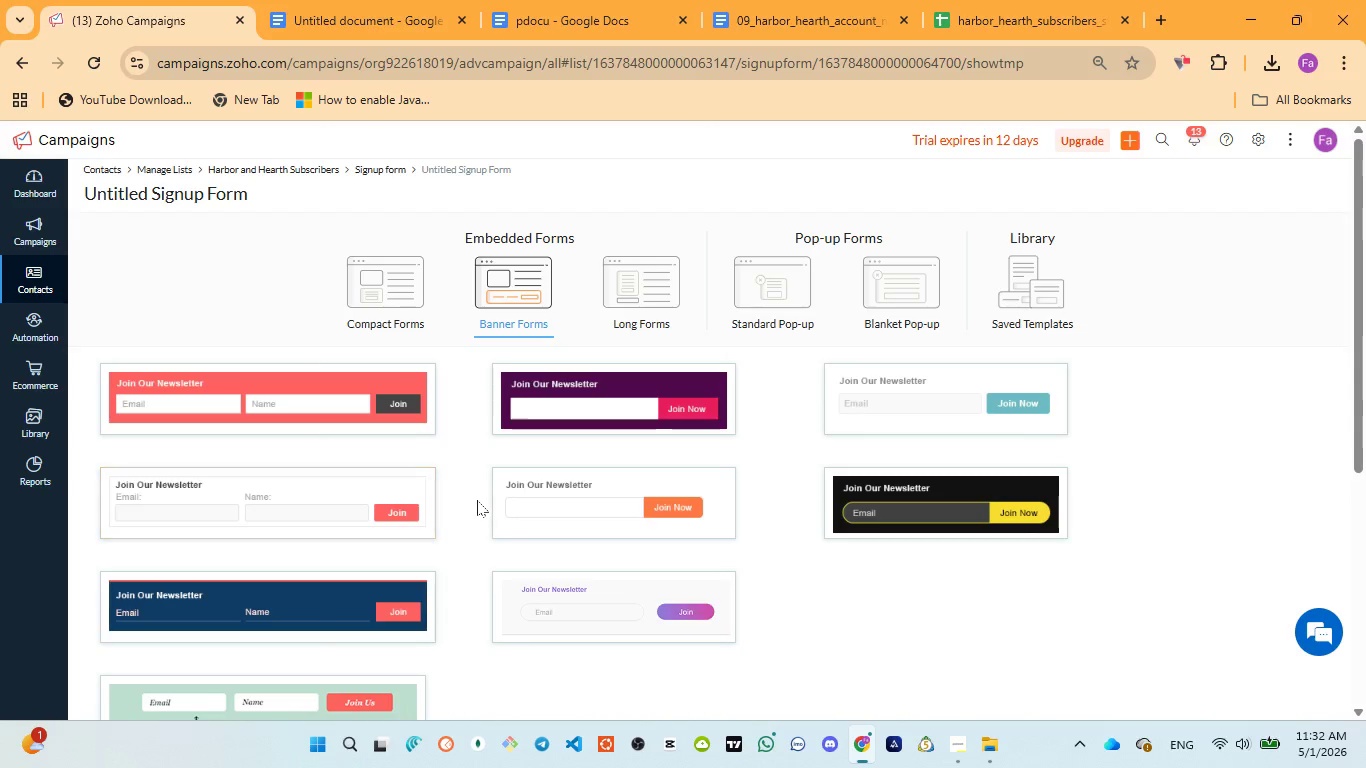 
scroll: coordinate [530, 539], scroll_direction: down, amount: 2.0
 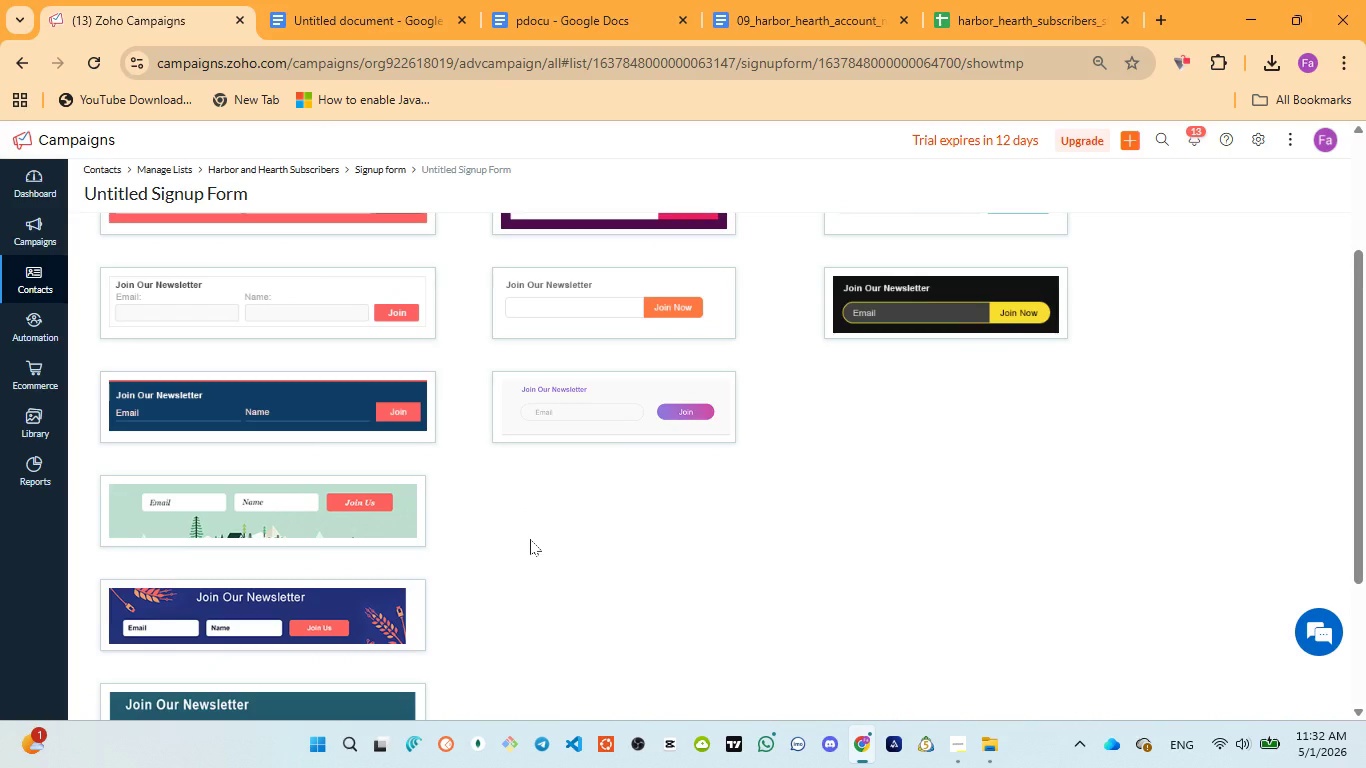 
scroll: coordinate [532, 538], scroll_direction: up, amount: 4.0
 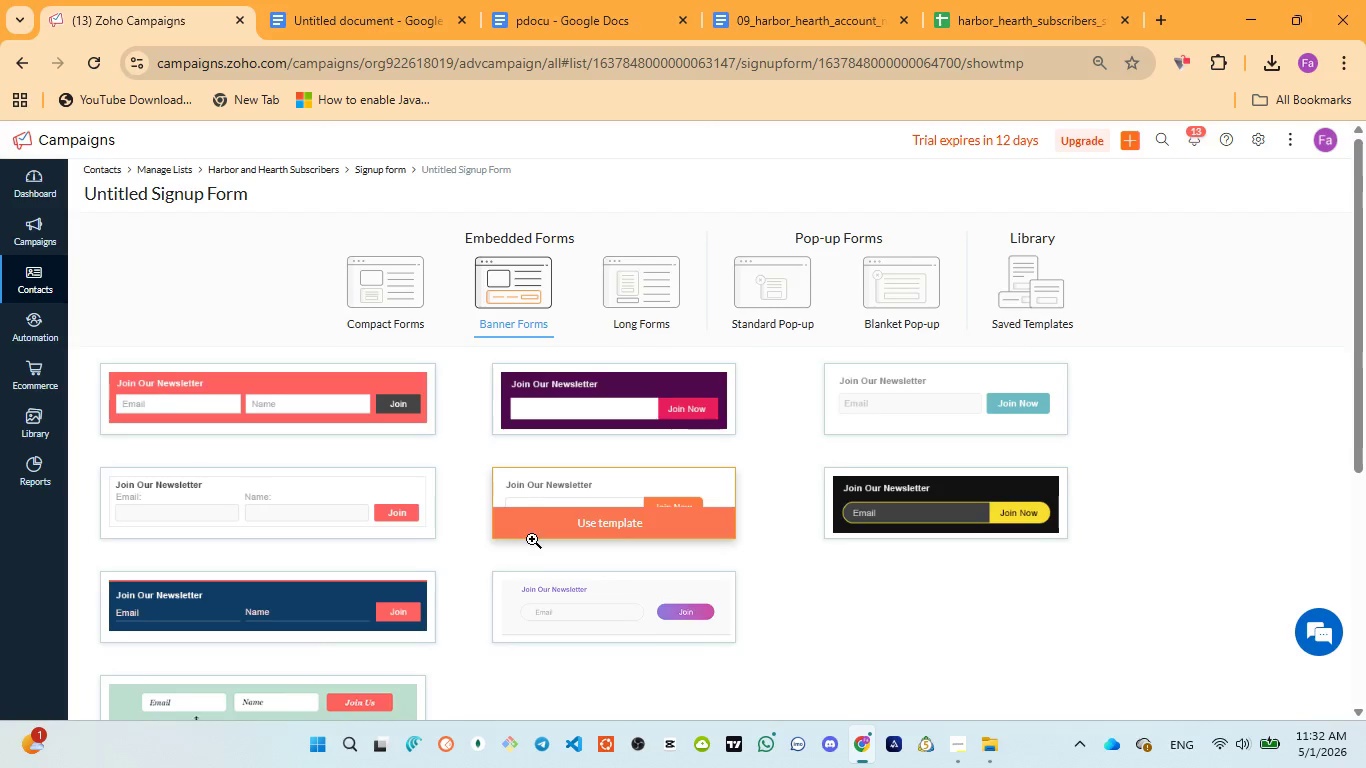 
scroll: coordinate [532, 541], scroll_direction: down, amount: 6.0
 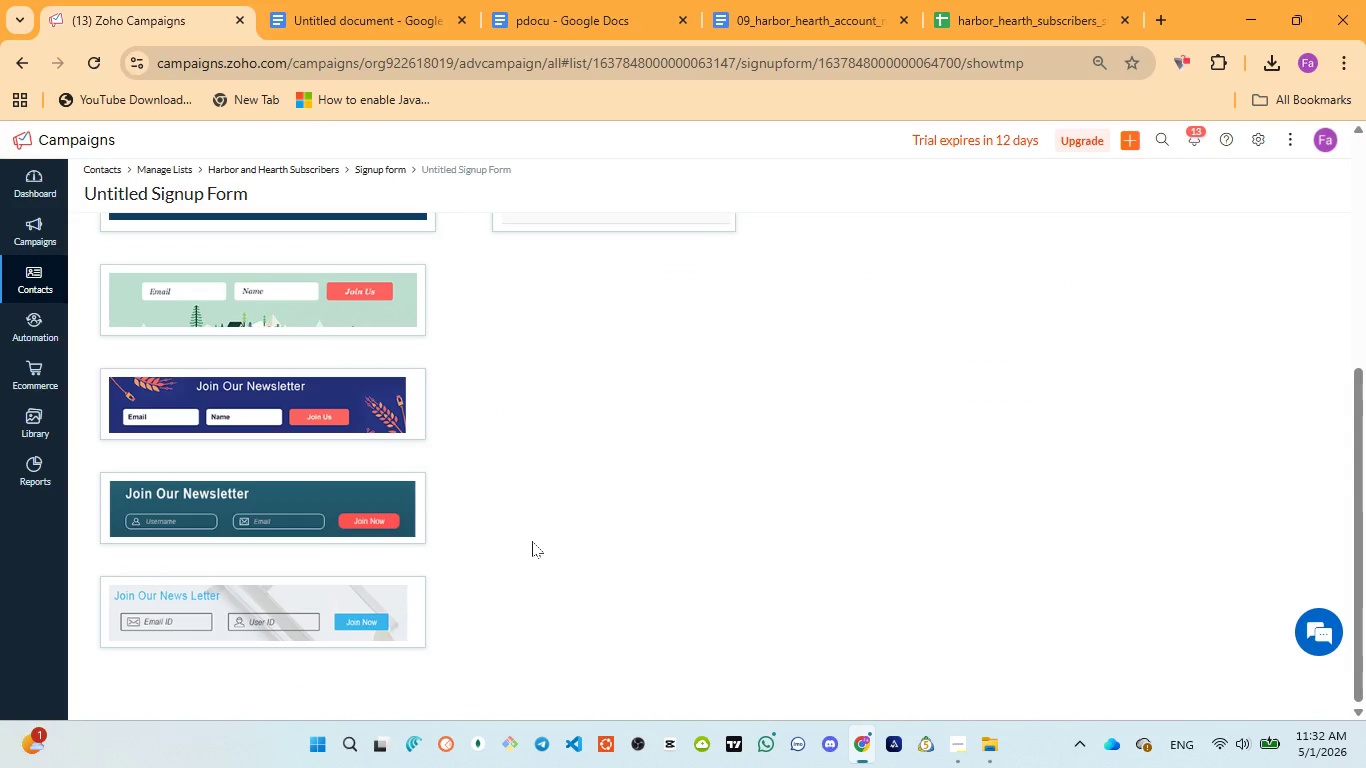 
scroll: coordinate [532, 541], scroll_direction: up, amount: 6.0
 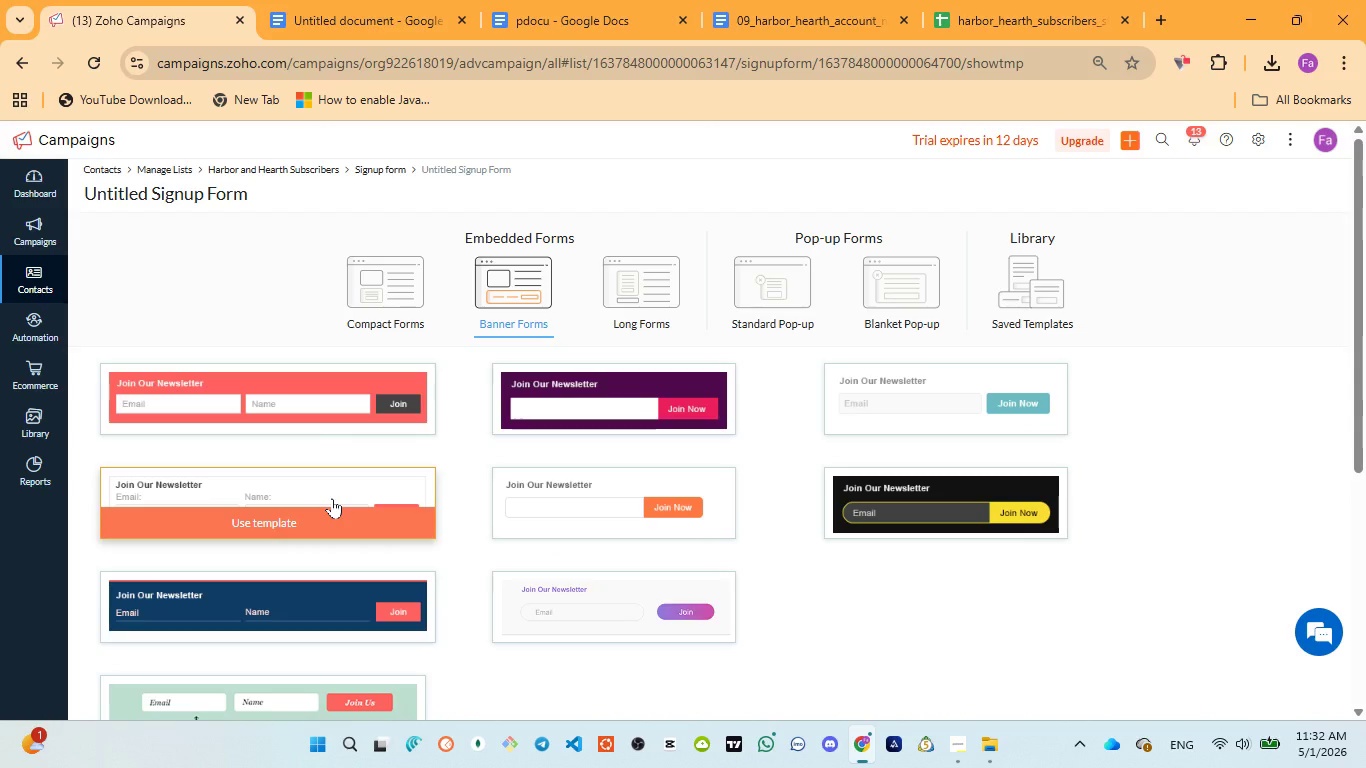 
wait(17.76)
 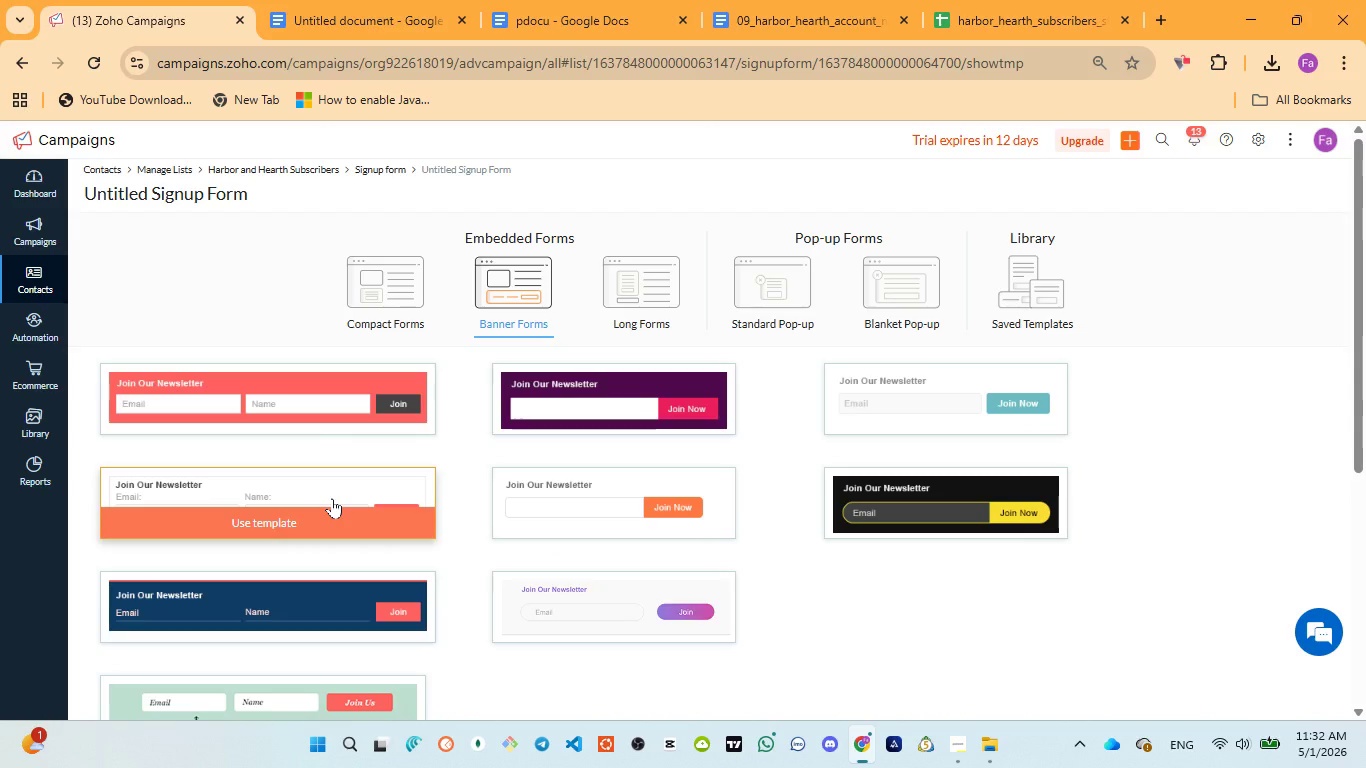 
left_click([586, 20])
 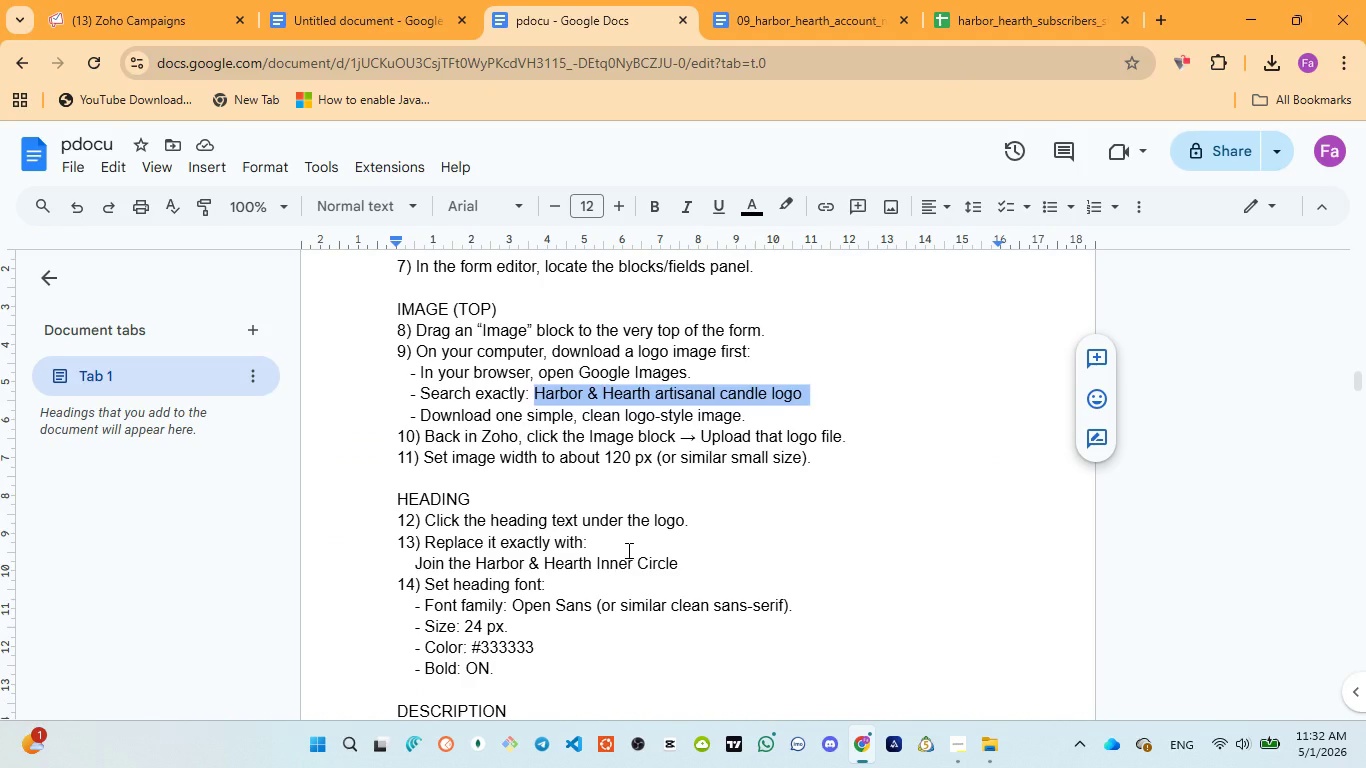 
wait(9.12)
 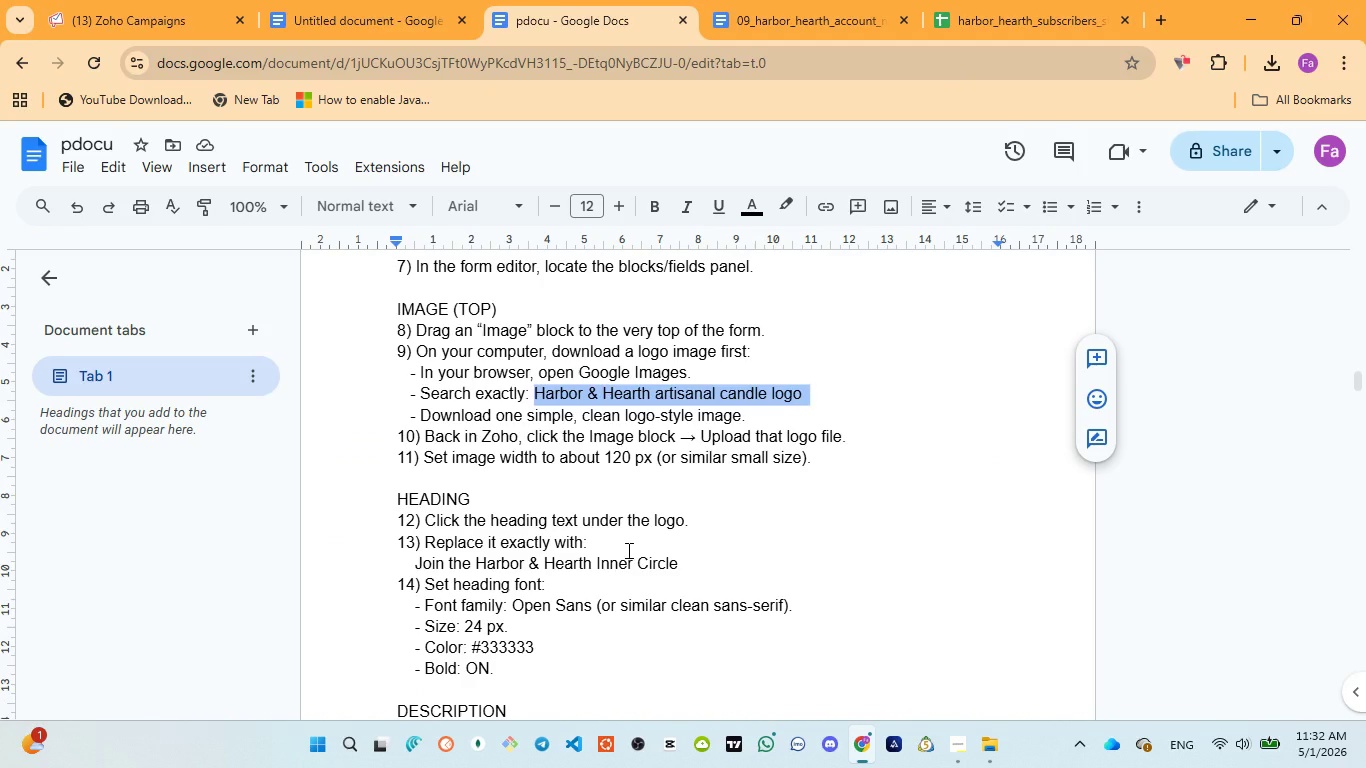 
scroll: coordinate [628, 550], scroll_direction: up, amount: 6.0
 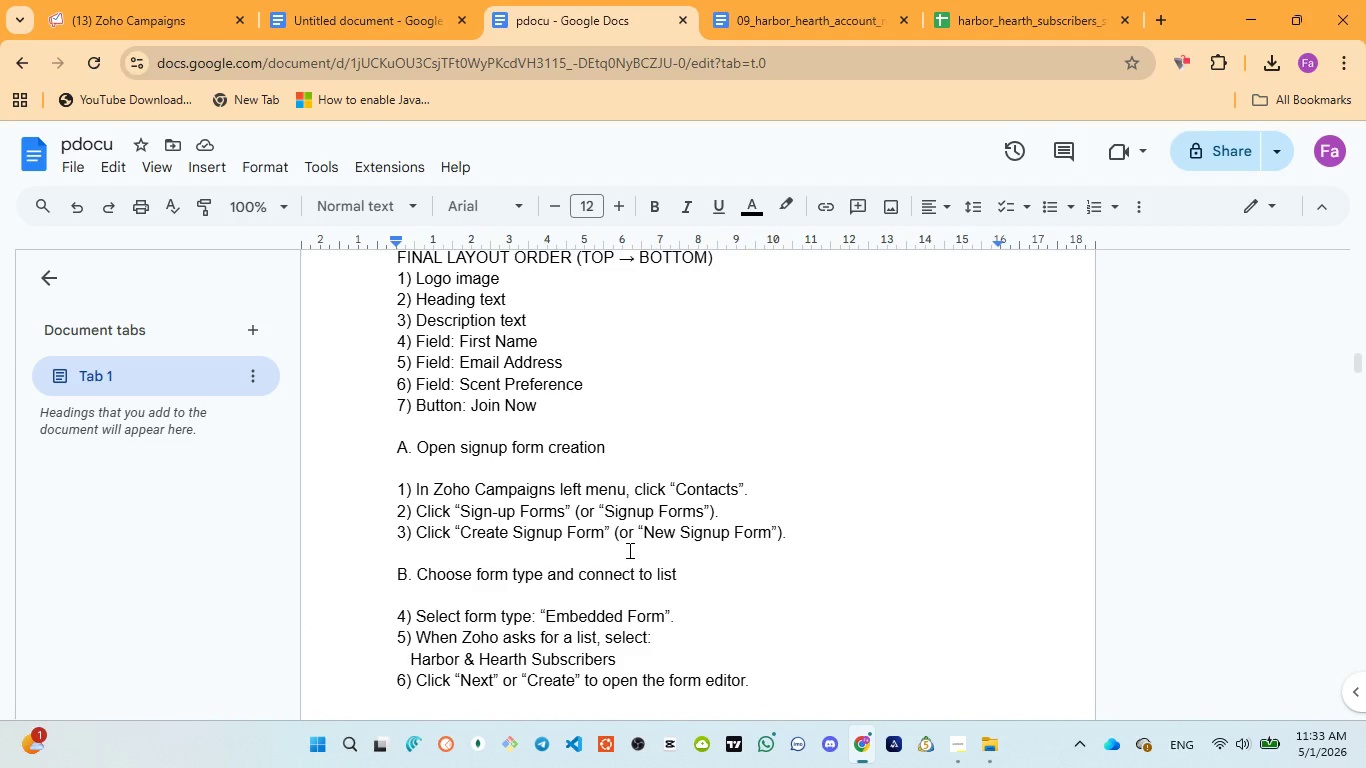 
scroll: coordinate [628, 550], scroll_direction: up, amount: 2.0
 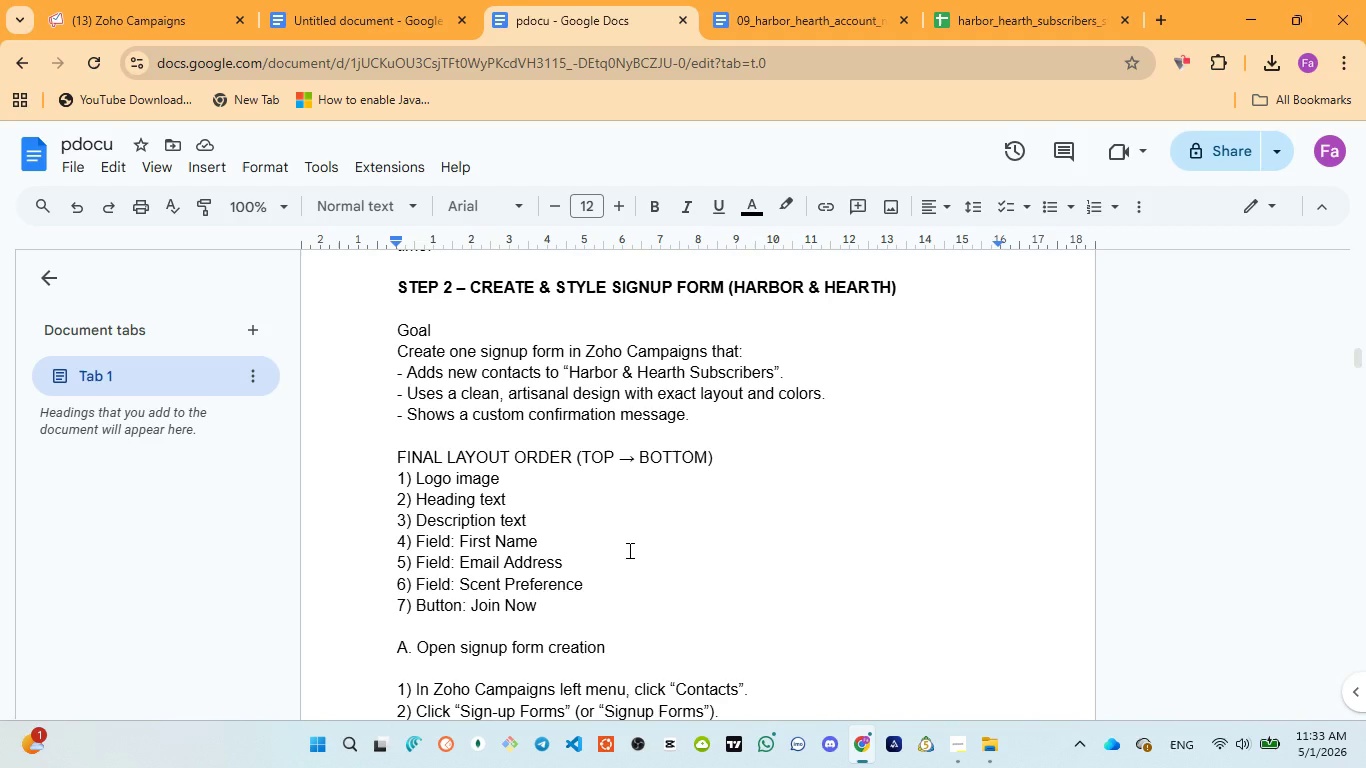 
scroll: coordinate [700, 570], scroll_direction: down, amount: 3.0
 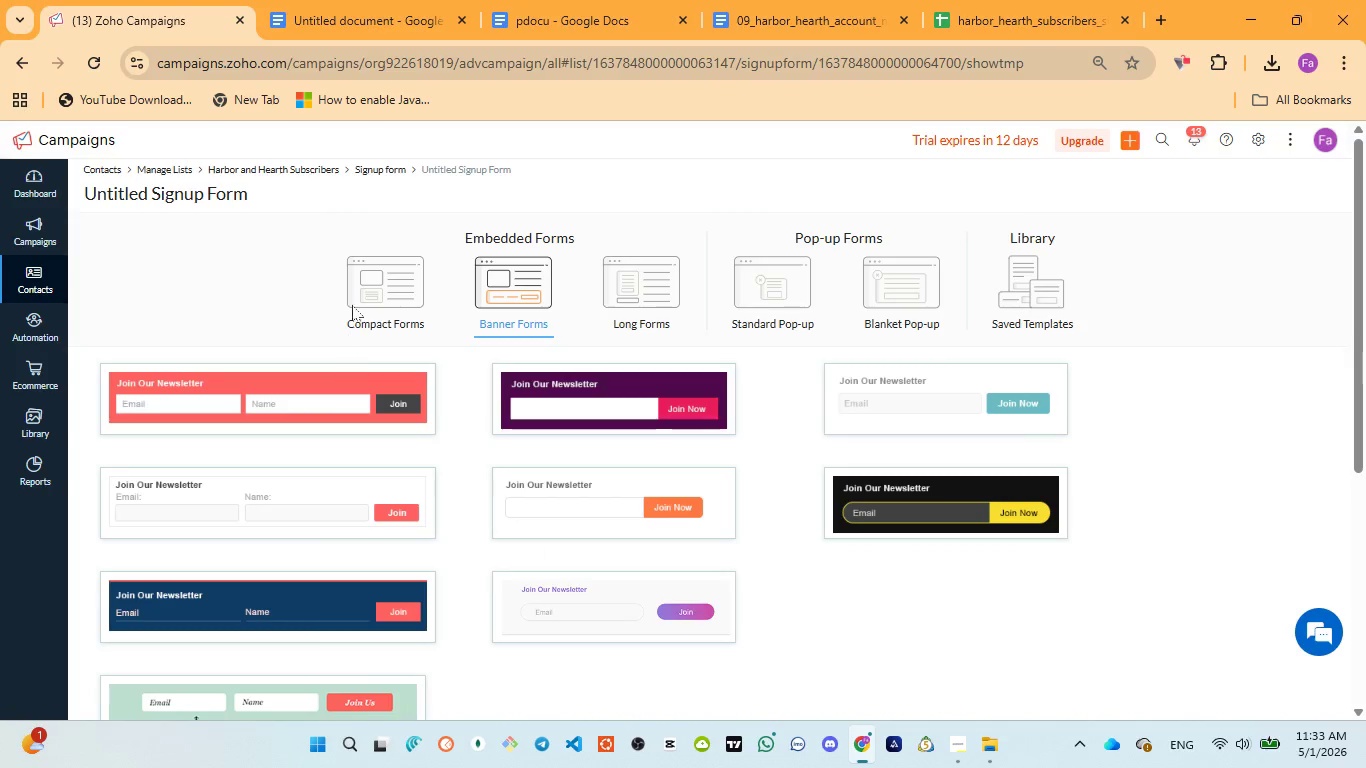 
scroll: coordinate [509, 215], scroll_direction: up, amount: 2.0
 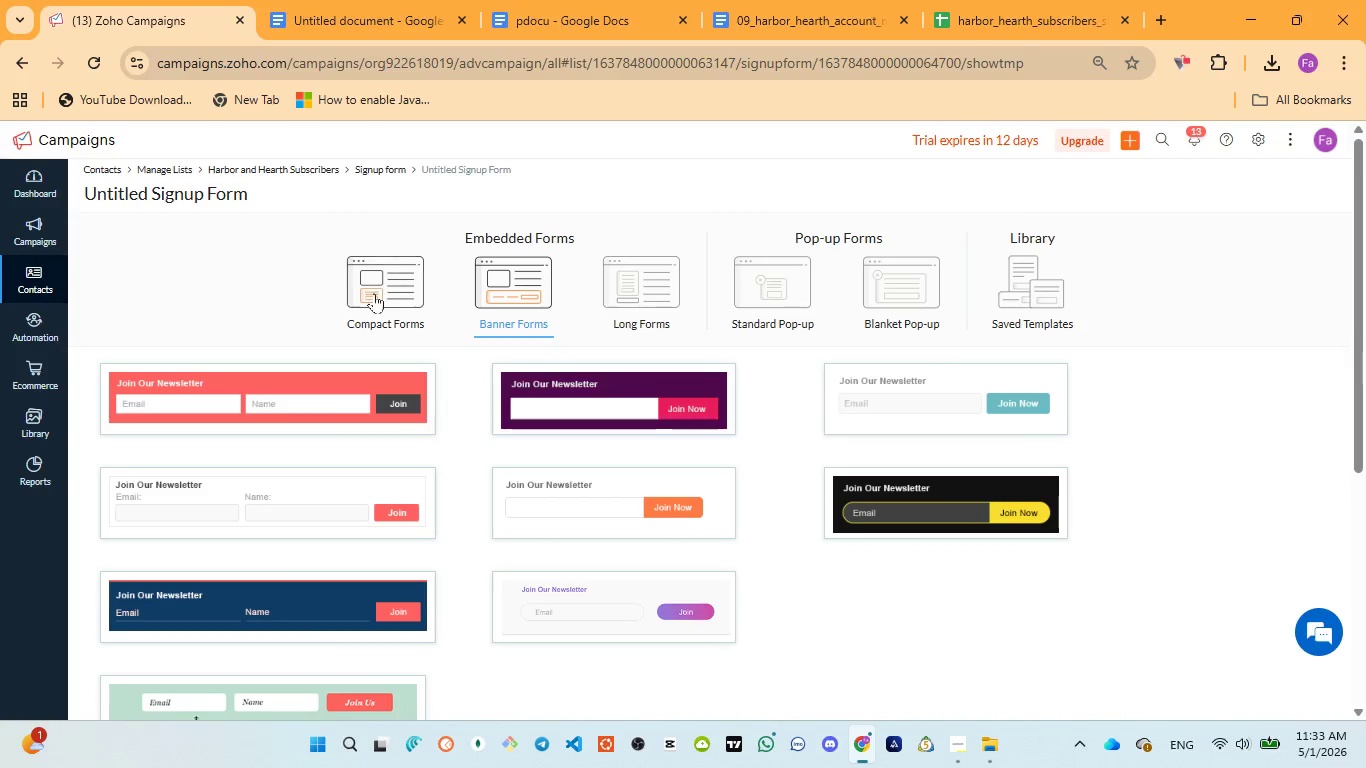 
left_click([374, 293])
 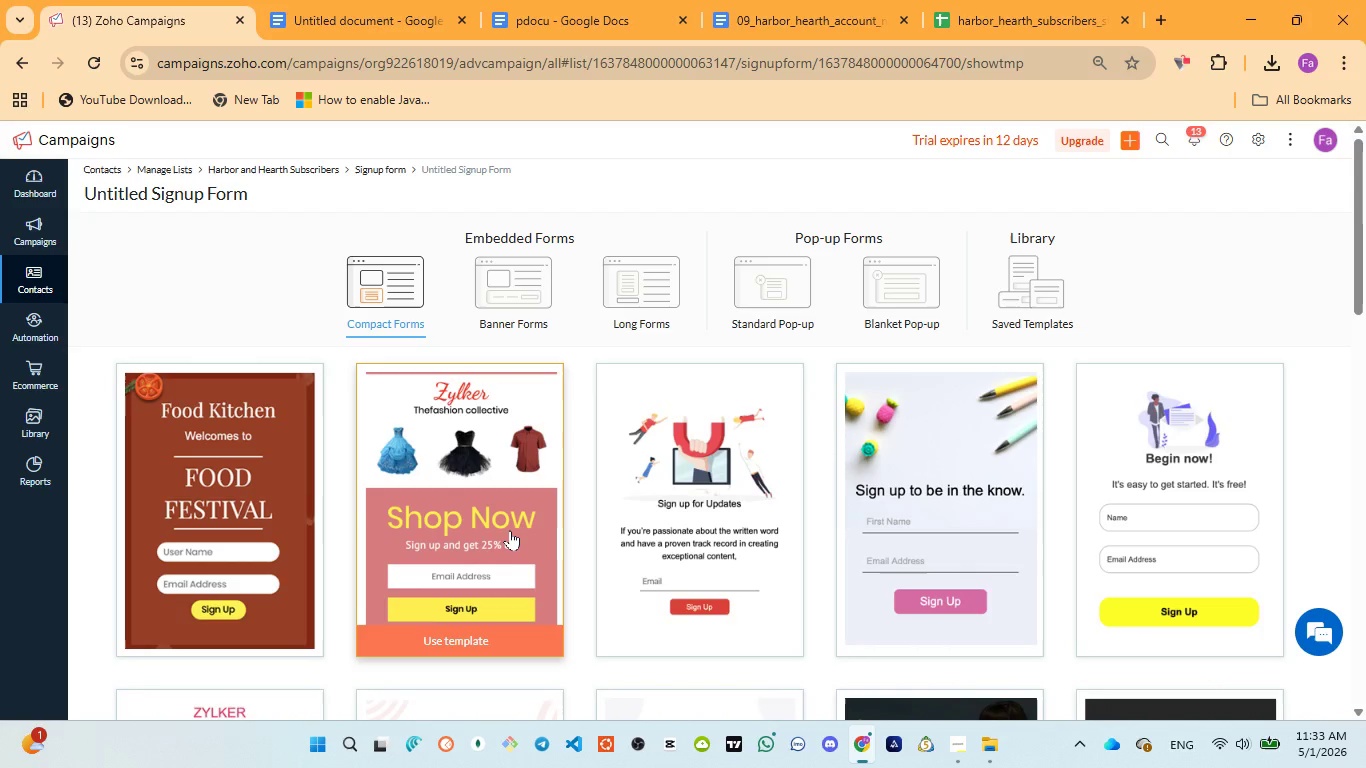 
wait(15.56)
 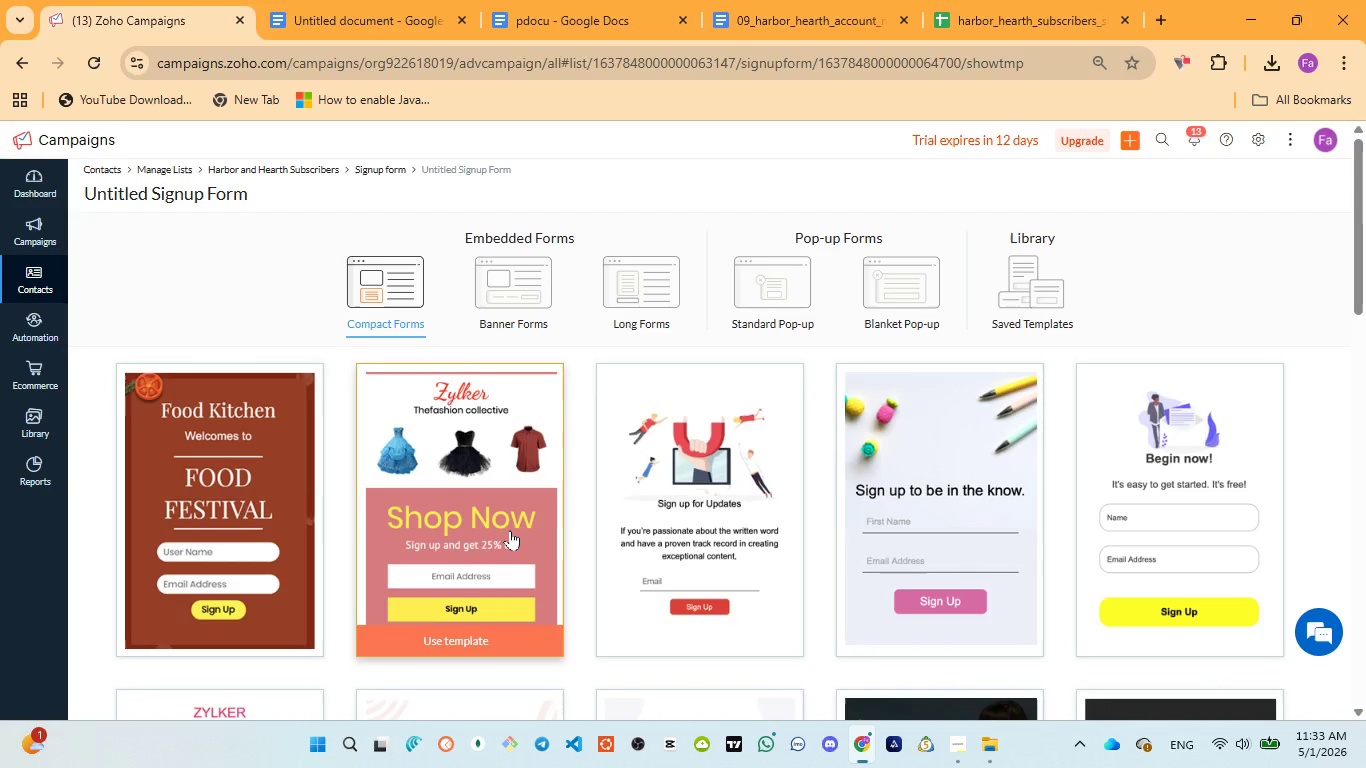 
scroll: coordinate [733, 458], scroll_direction: down, amount: 1.0
 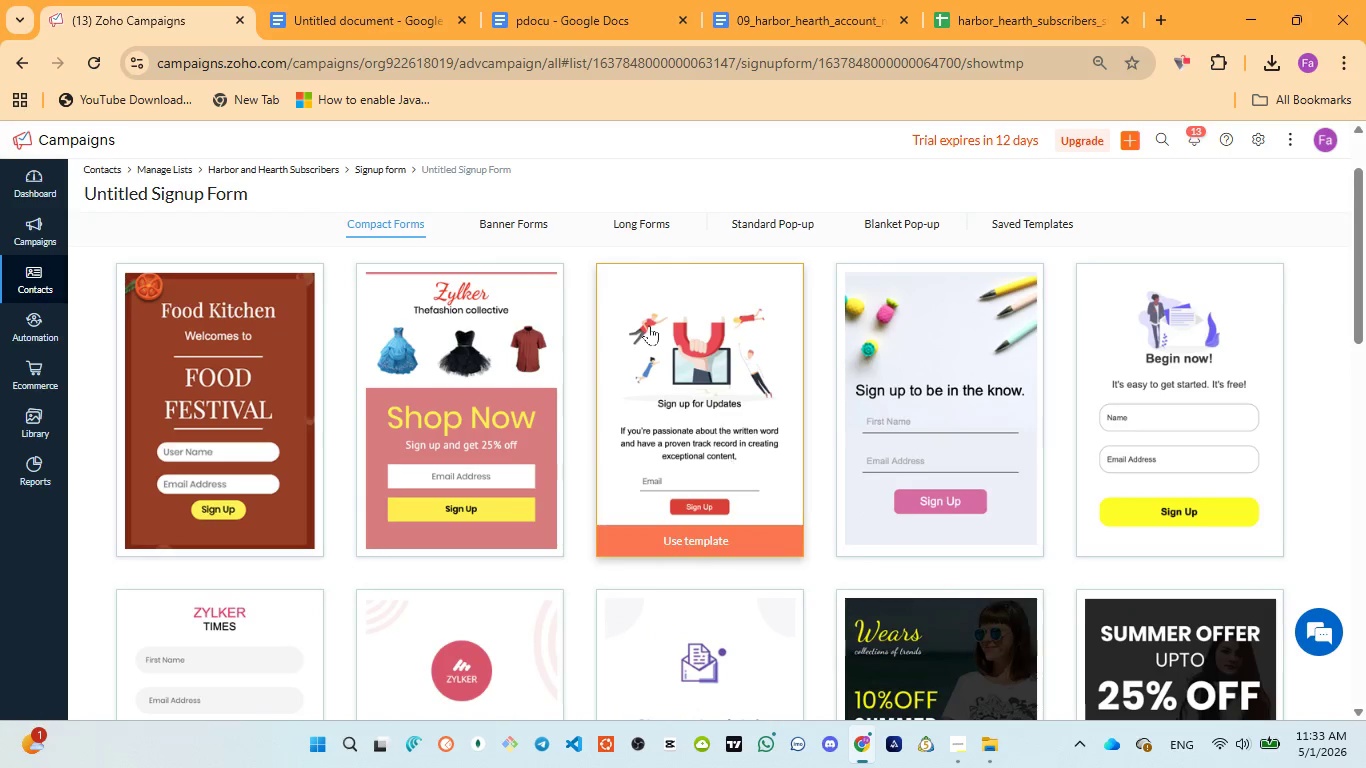 
left_click([497, 12])
 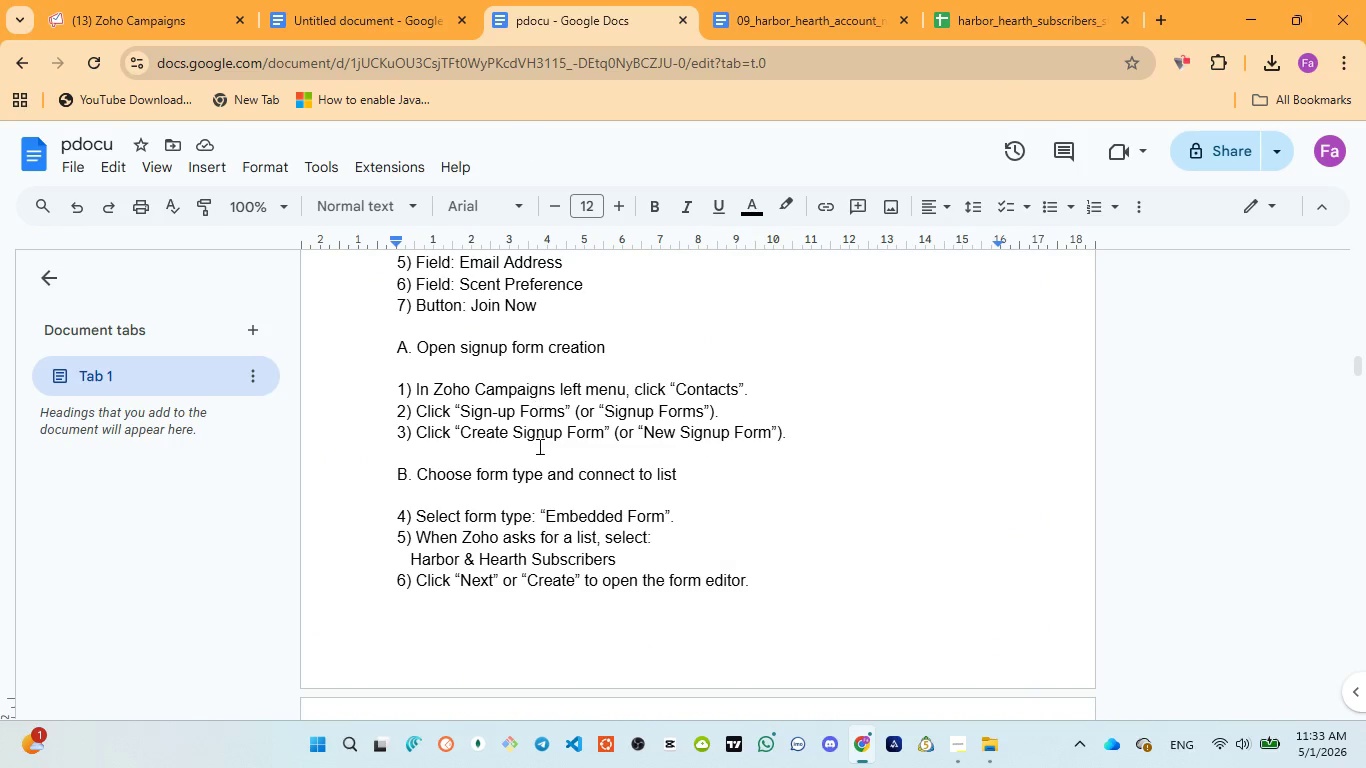 
scroll: coordinate [538, 449], scroll_direction: up, amount: 3.0
 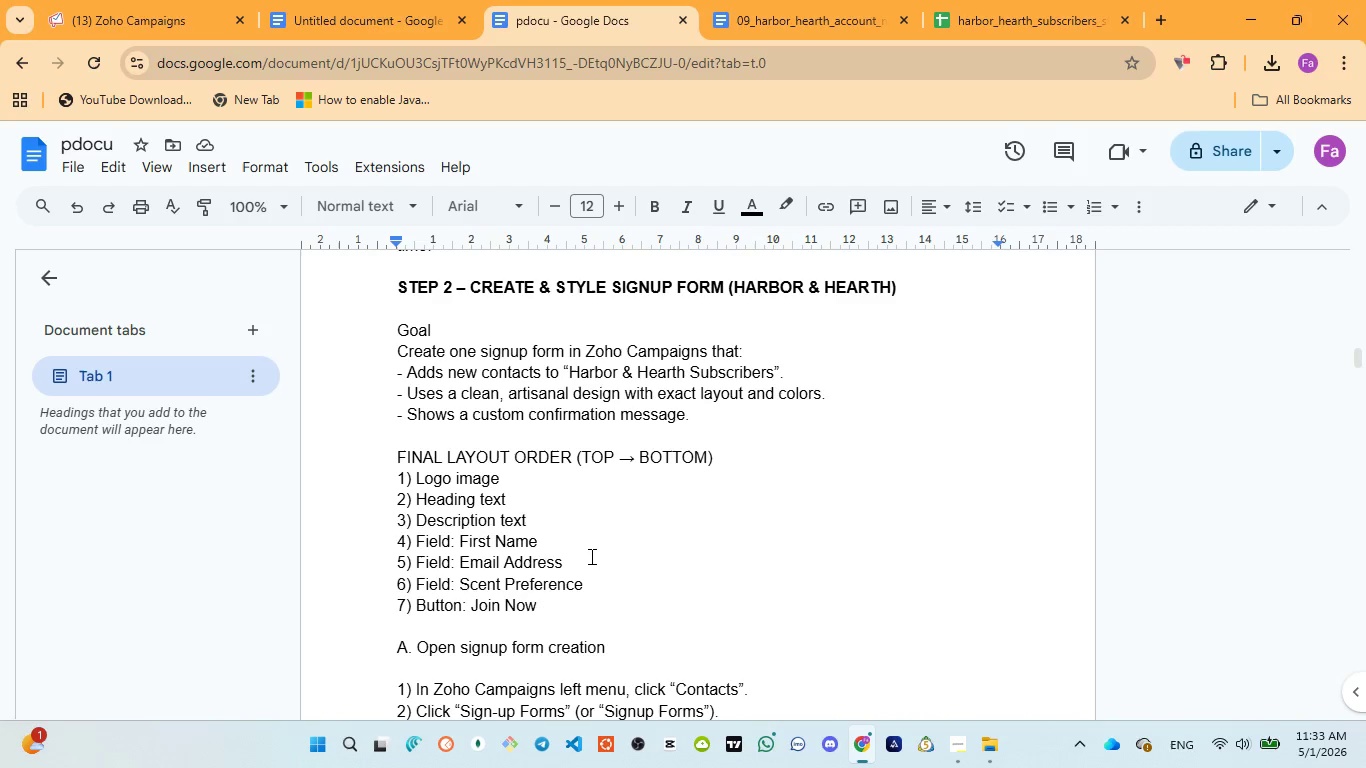 
wait(5.74)
 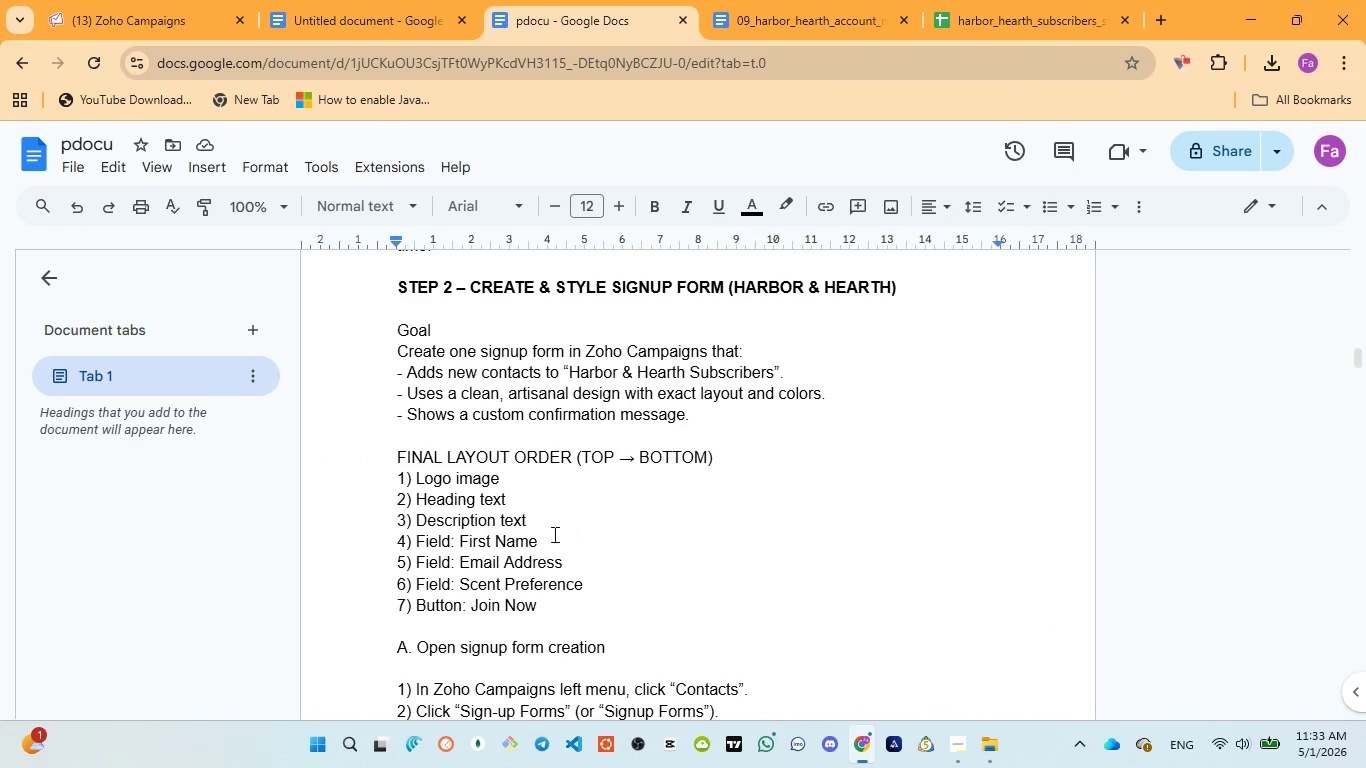 
mouse_move([159, 55])
 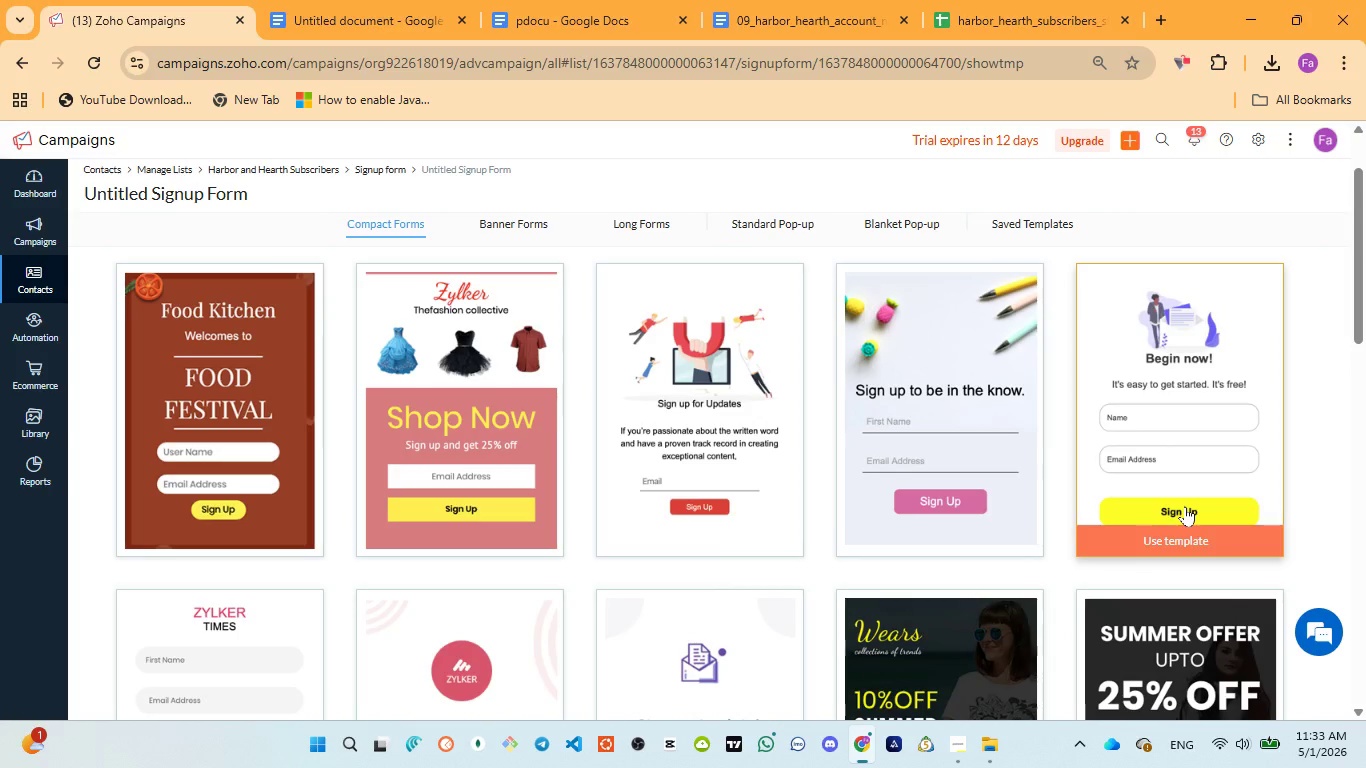 
wait(6.54)
 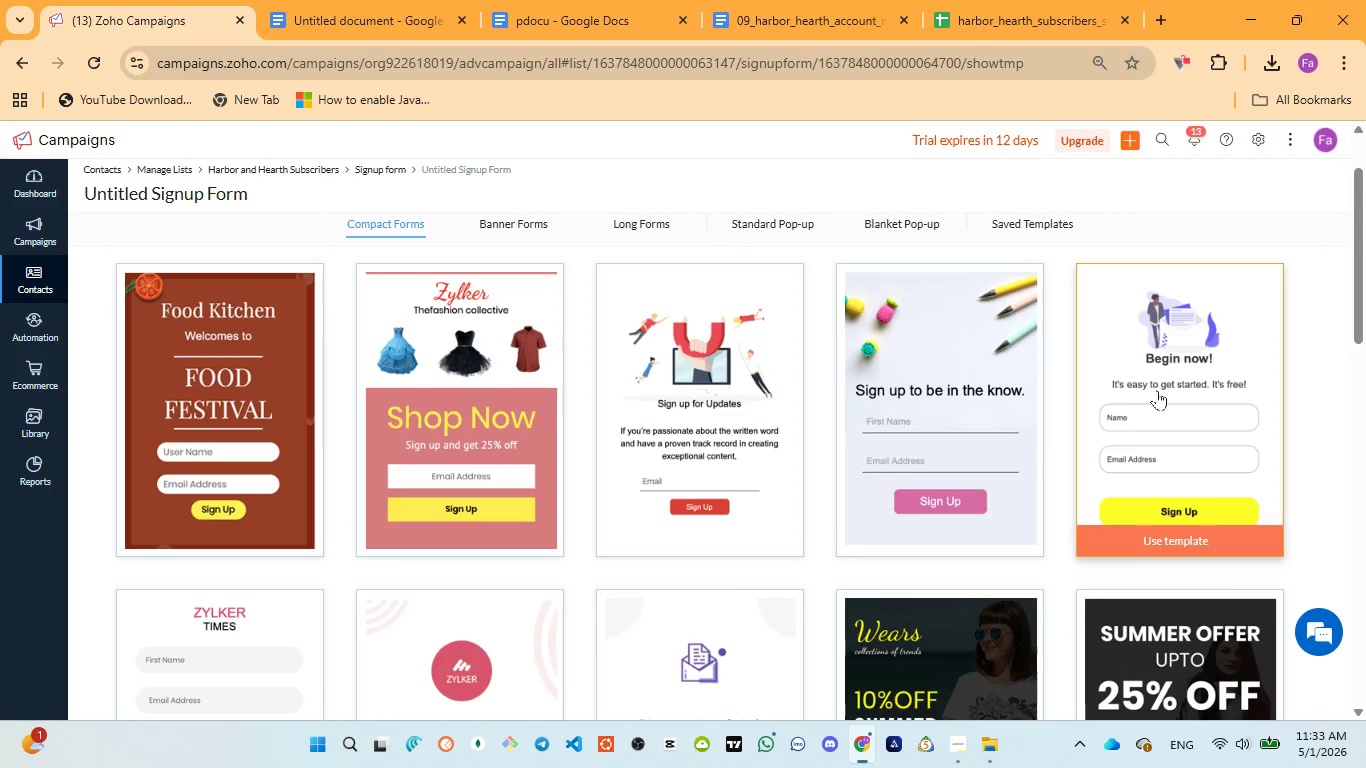 
left_click([1182, 536])
 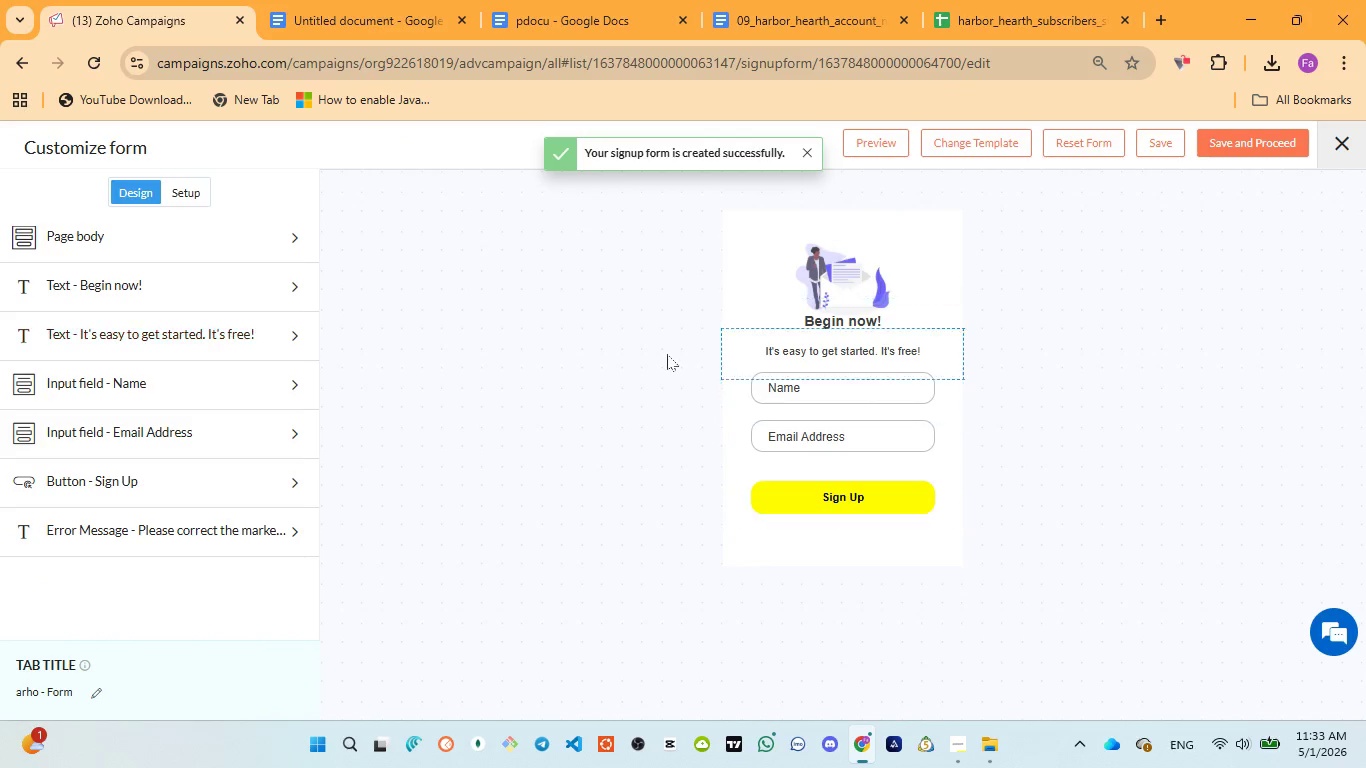 
wait(9.75)
 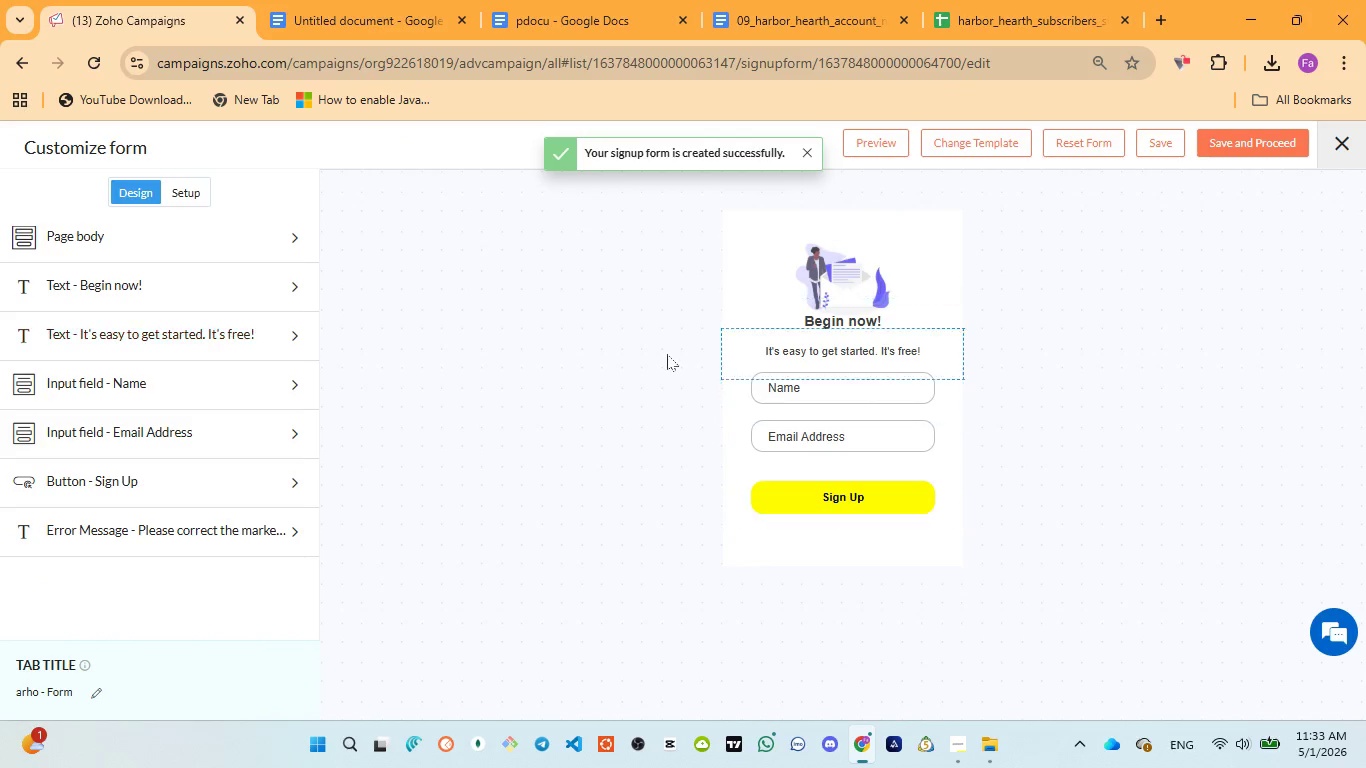 
left_click([1156, 10])
 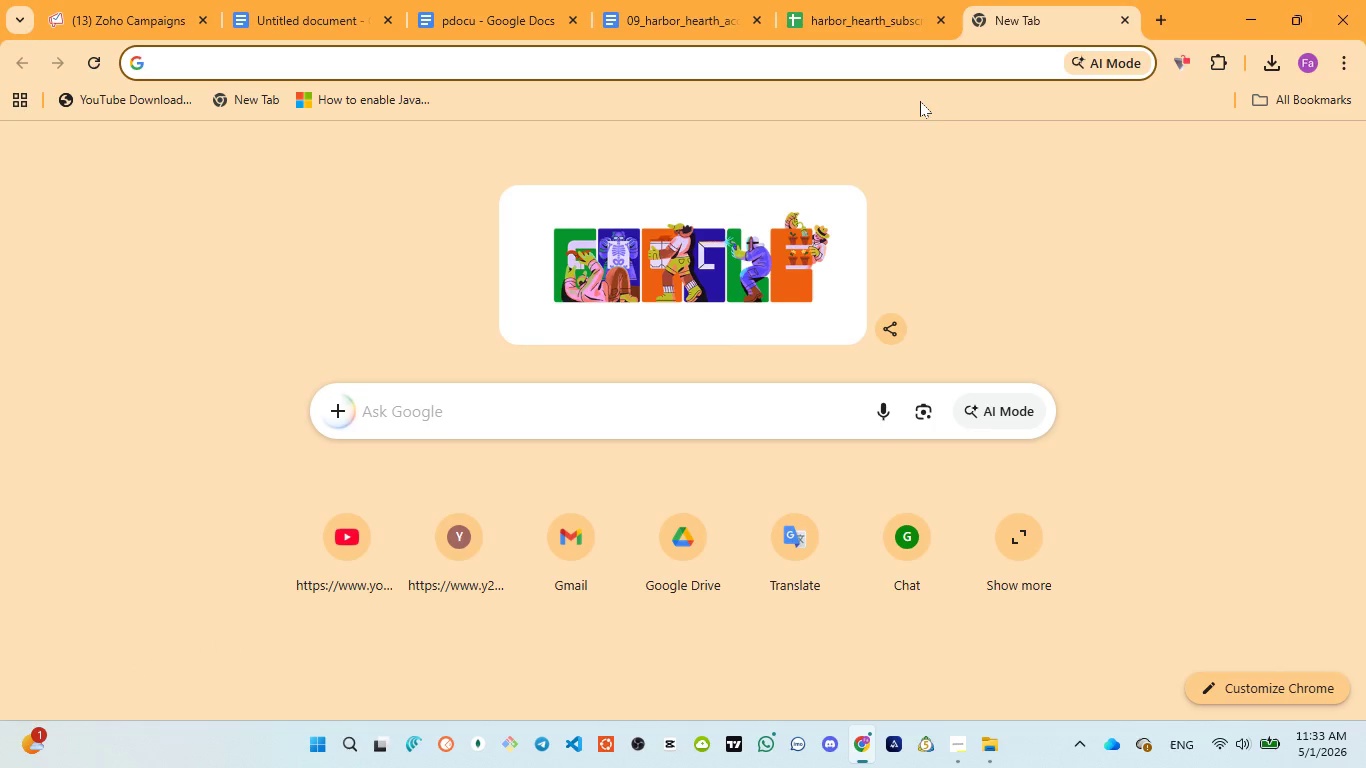 
key(Control+V)
 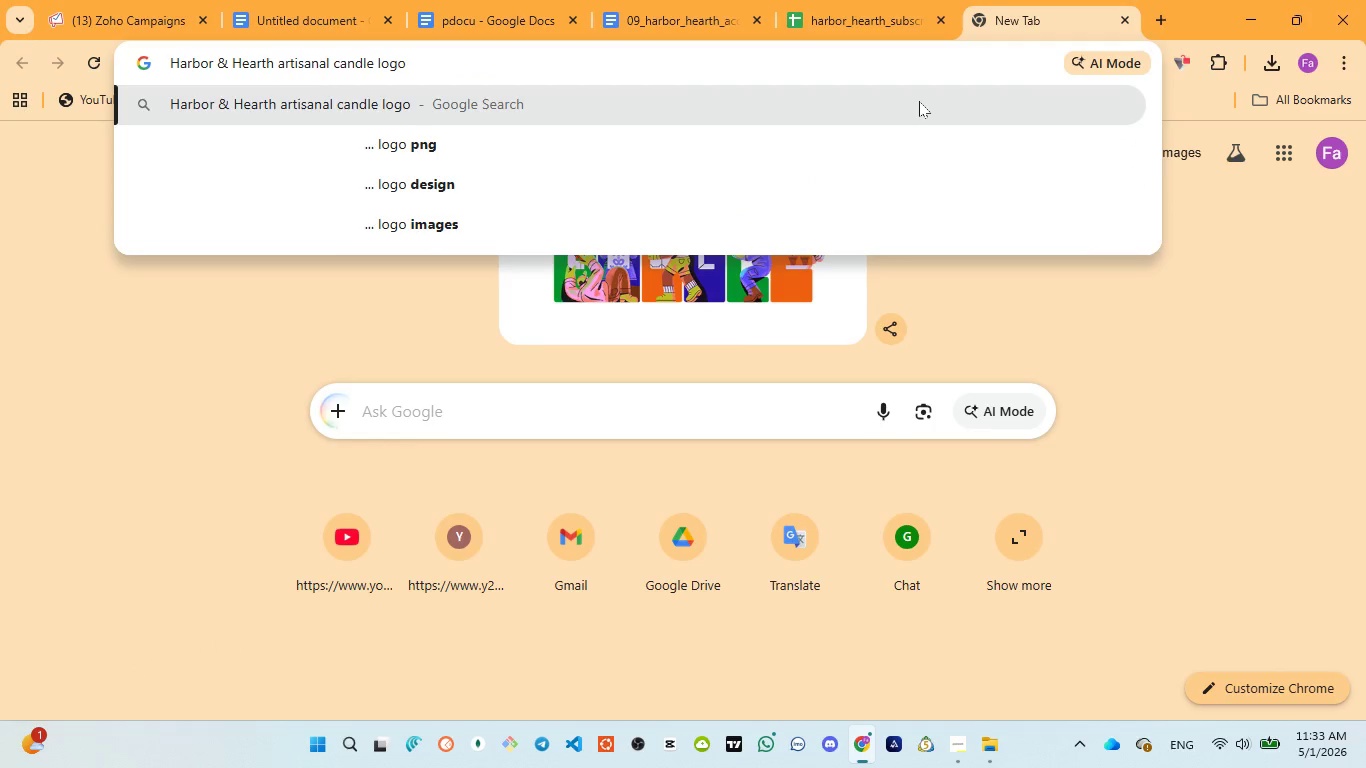 
type( free d)
 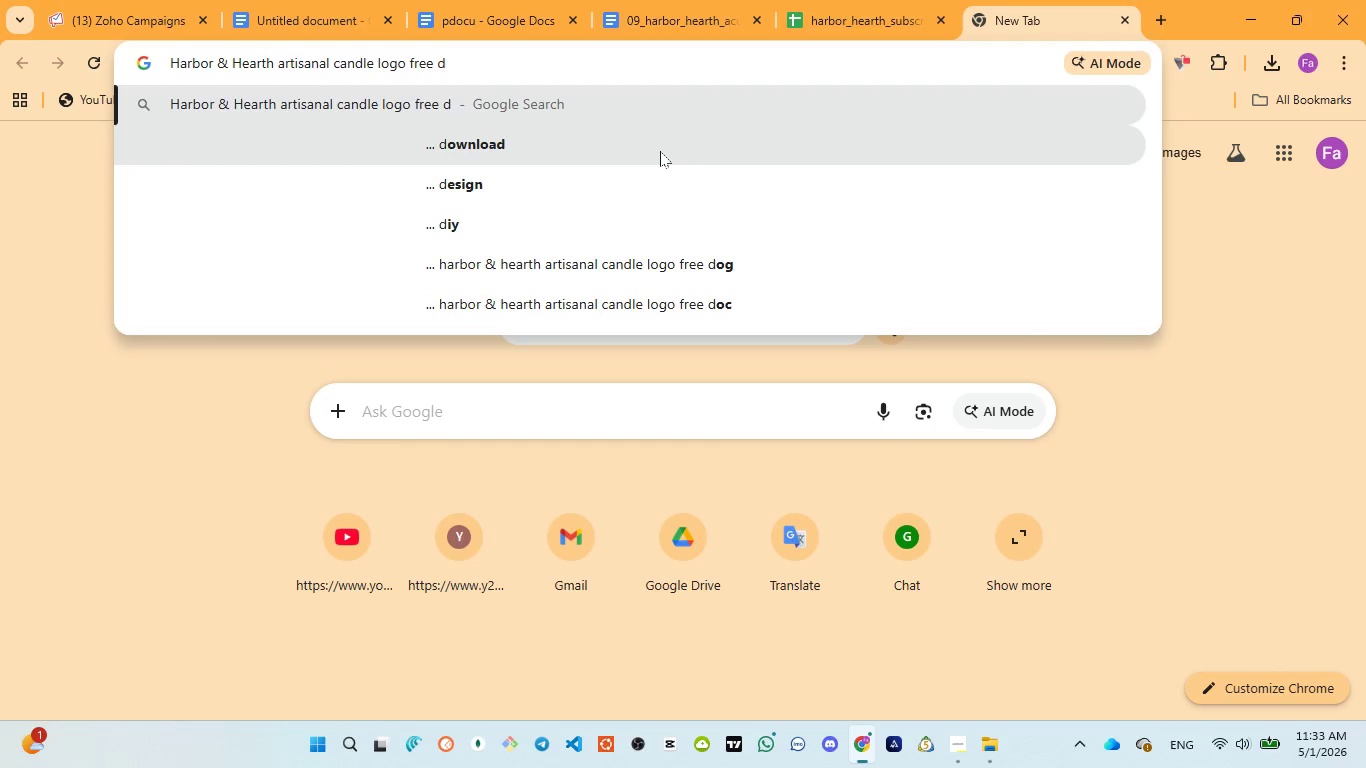 
left_click([659, 150])
 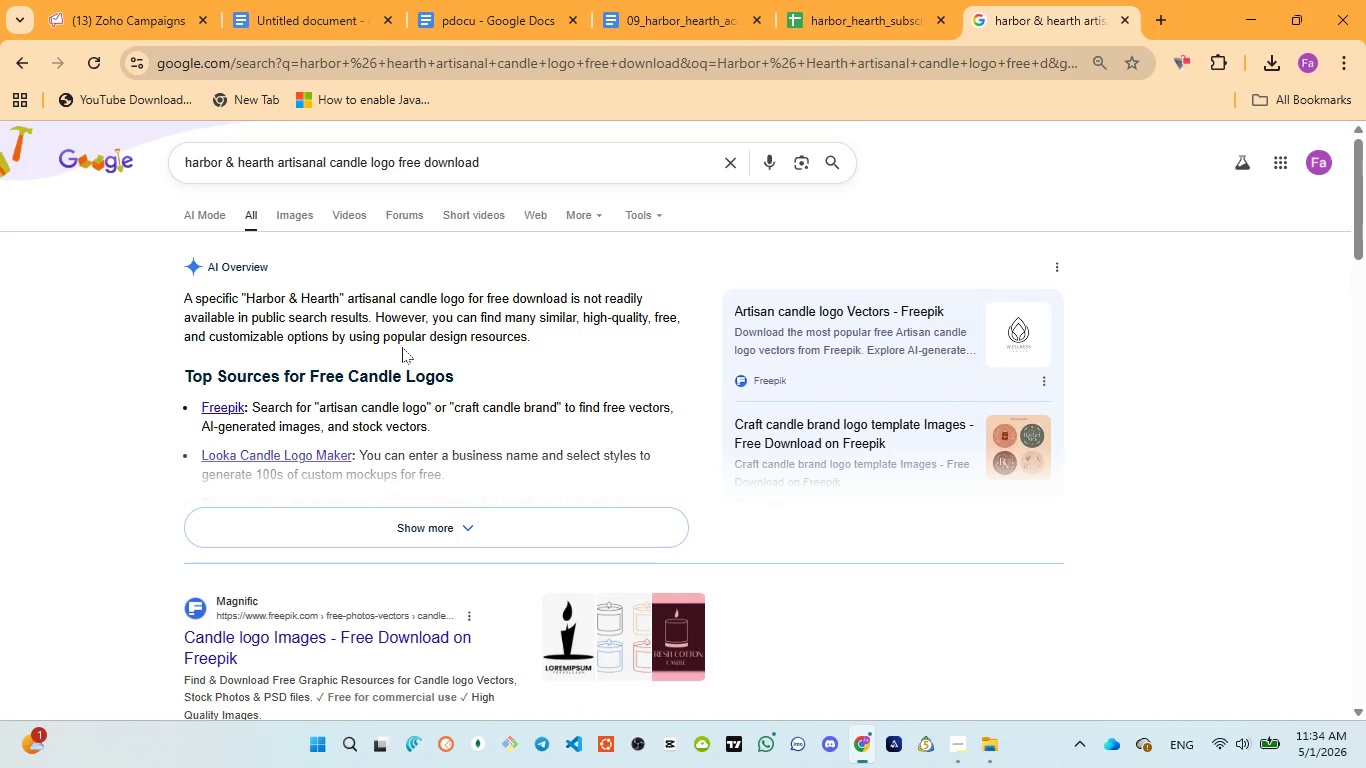 
scroll: coordinate [450, 368], scroll_direction: down, amount: 3.0
 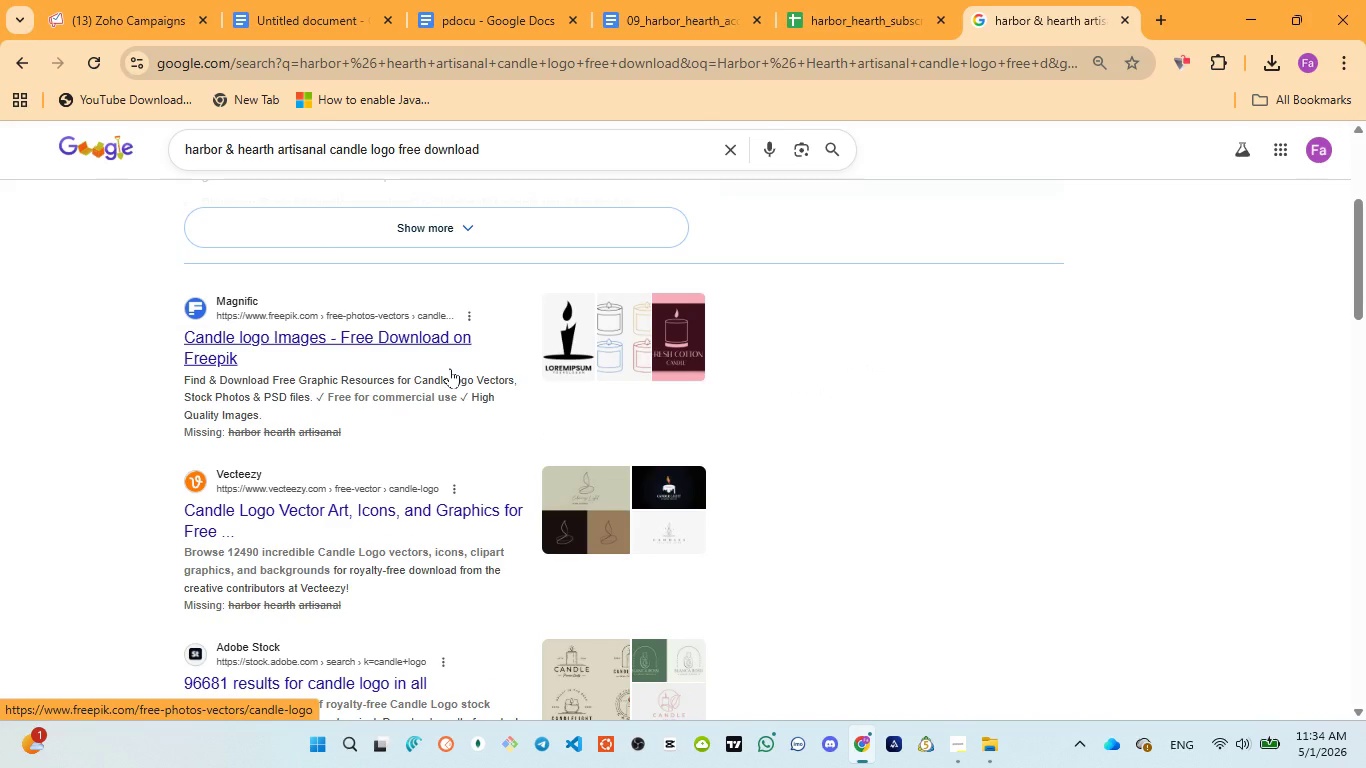 
wait(5.77)
 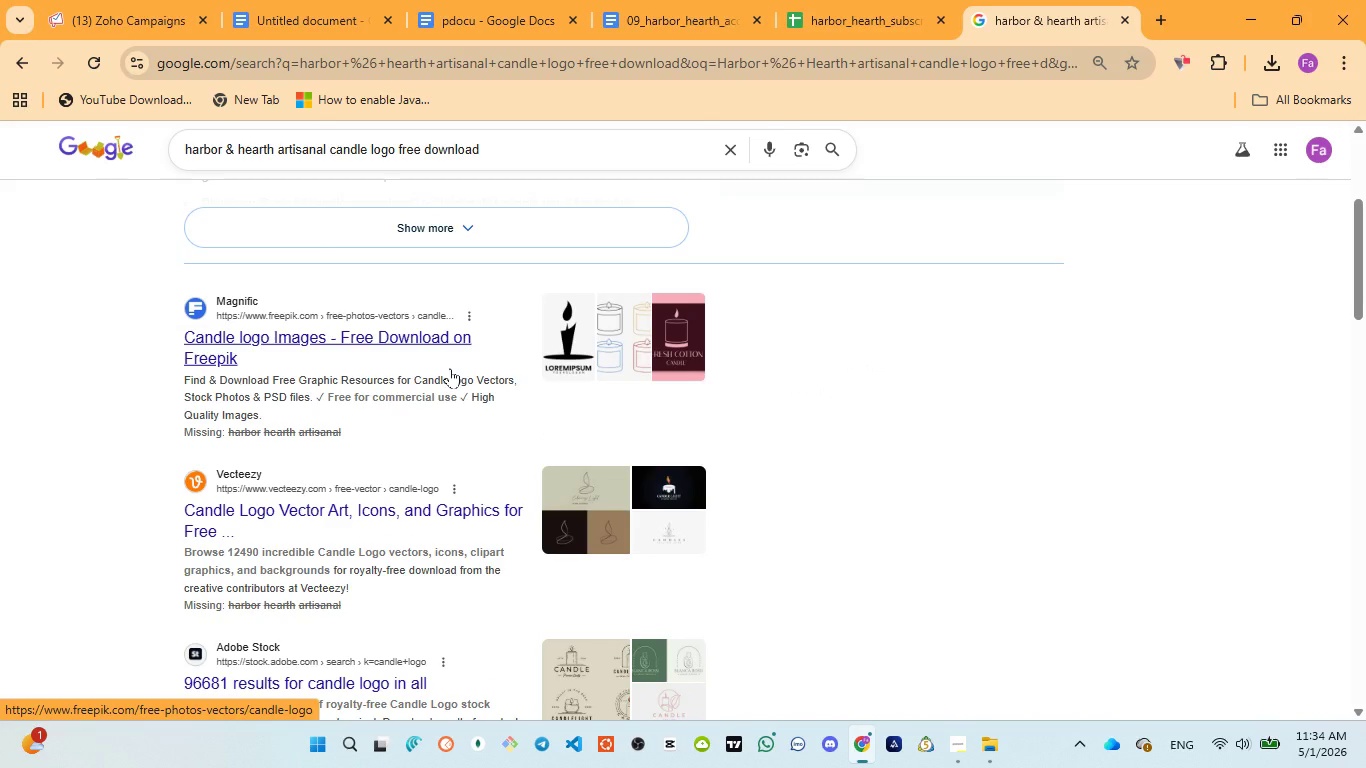 
scroll: coordinate [450, 368], scroll_direction: down, amount: 12.0
 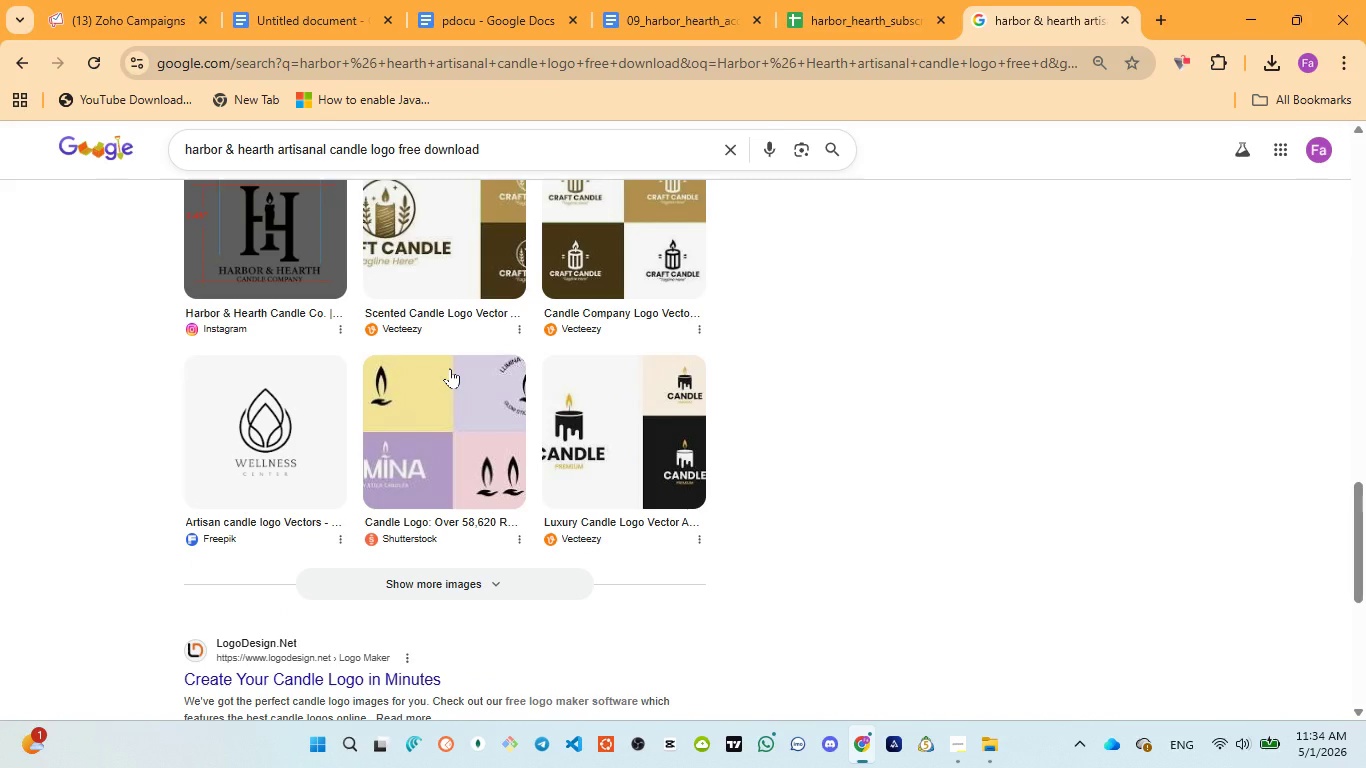 
scroll: coordinate [450, 368], scroll_direction: down, amount: 2.0
 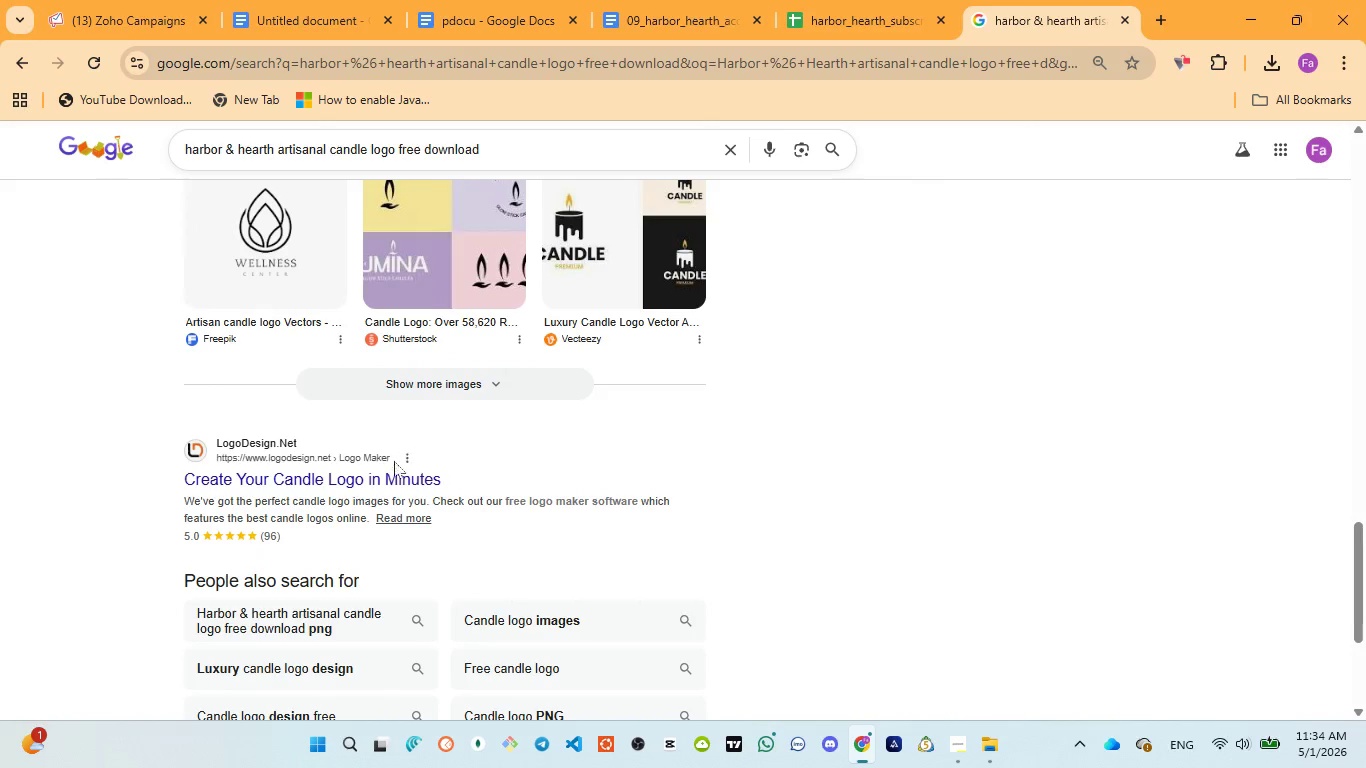 
left_click([372, 469])
 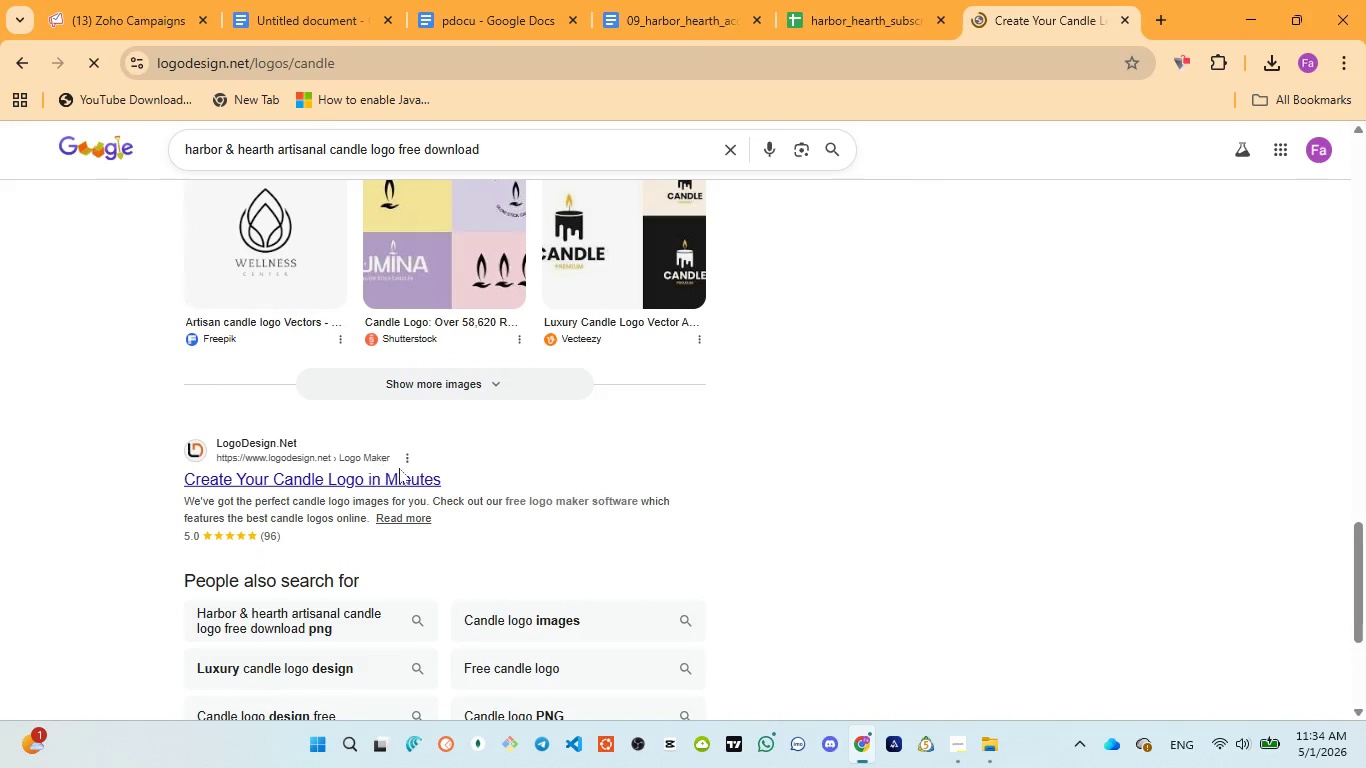 
left_click([533, 149])
 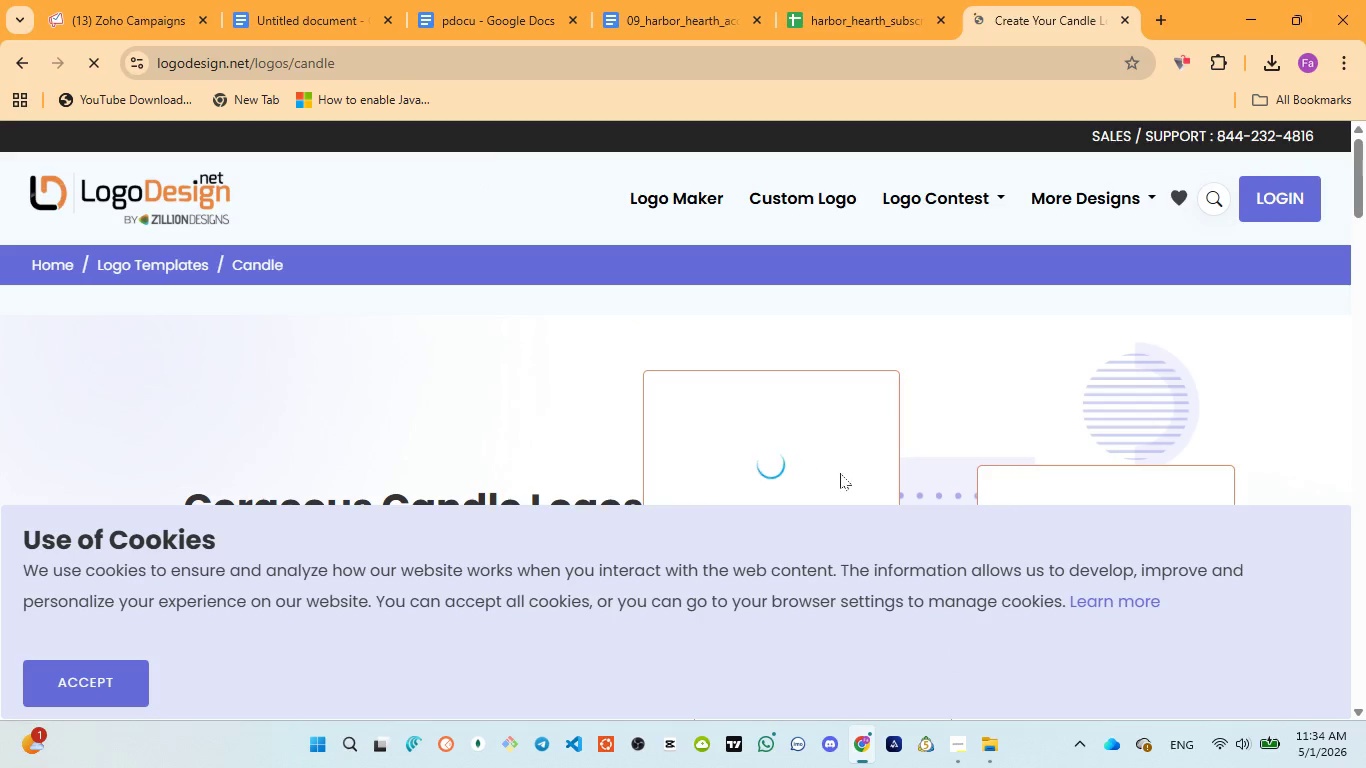 
wait(5.08)
 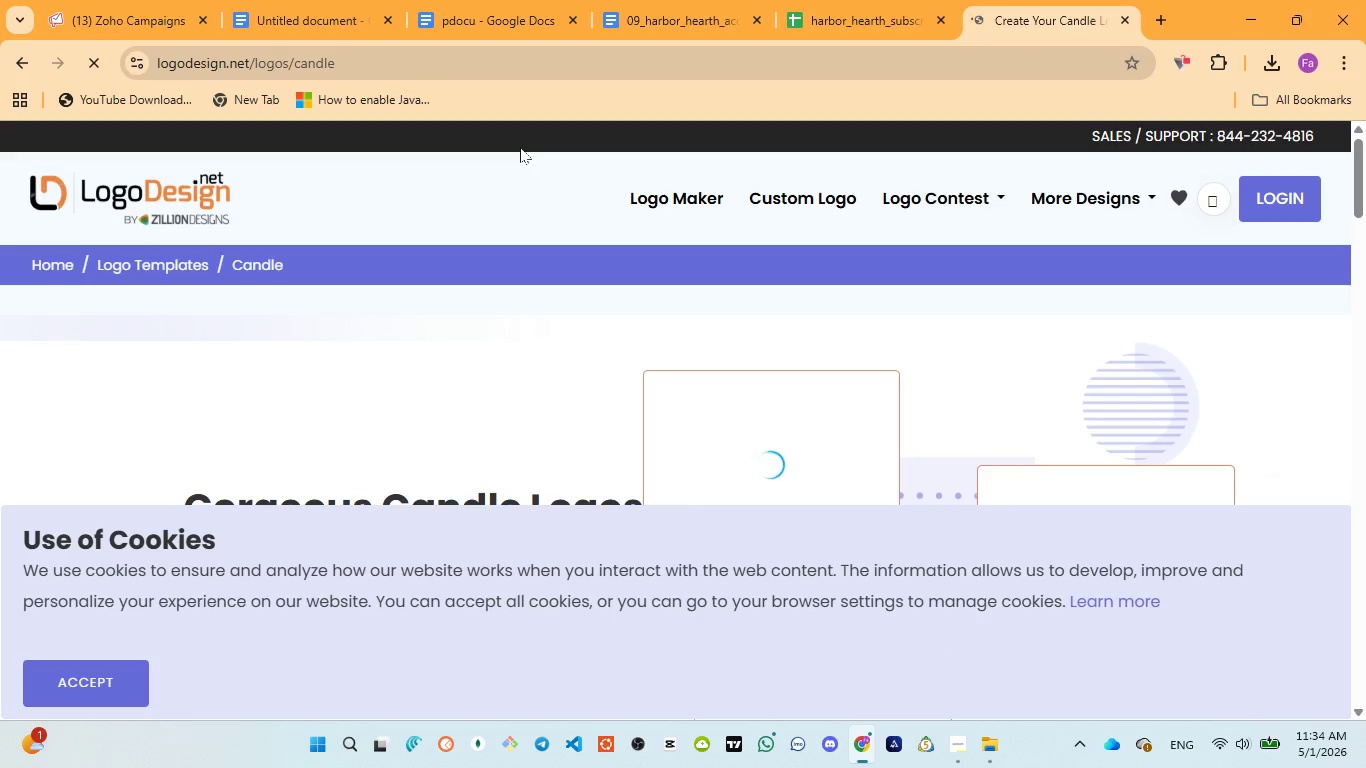 
left_click([111, 672])
 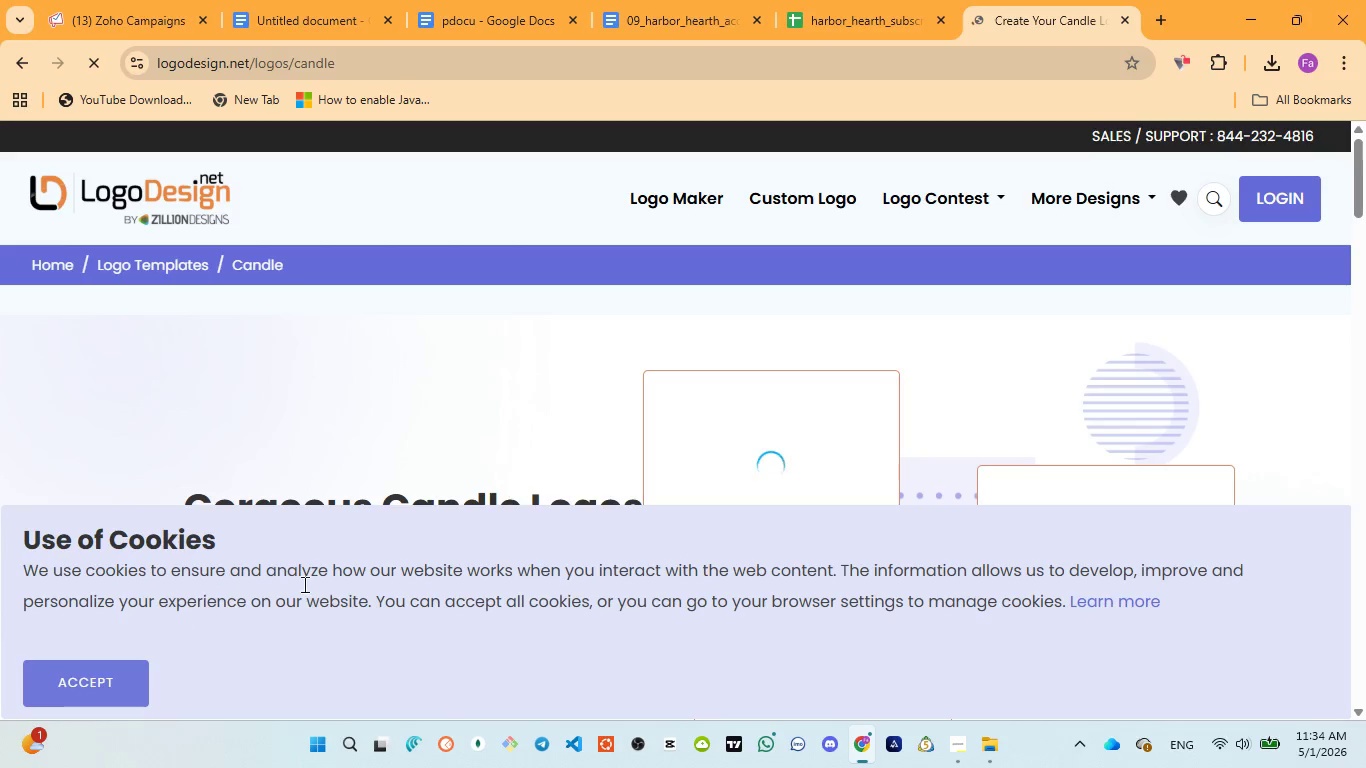 
mouse_move([491, 512])
 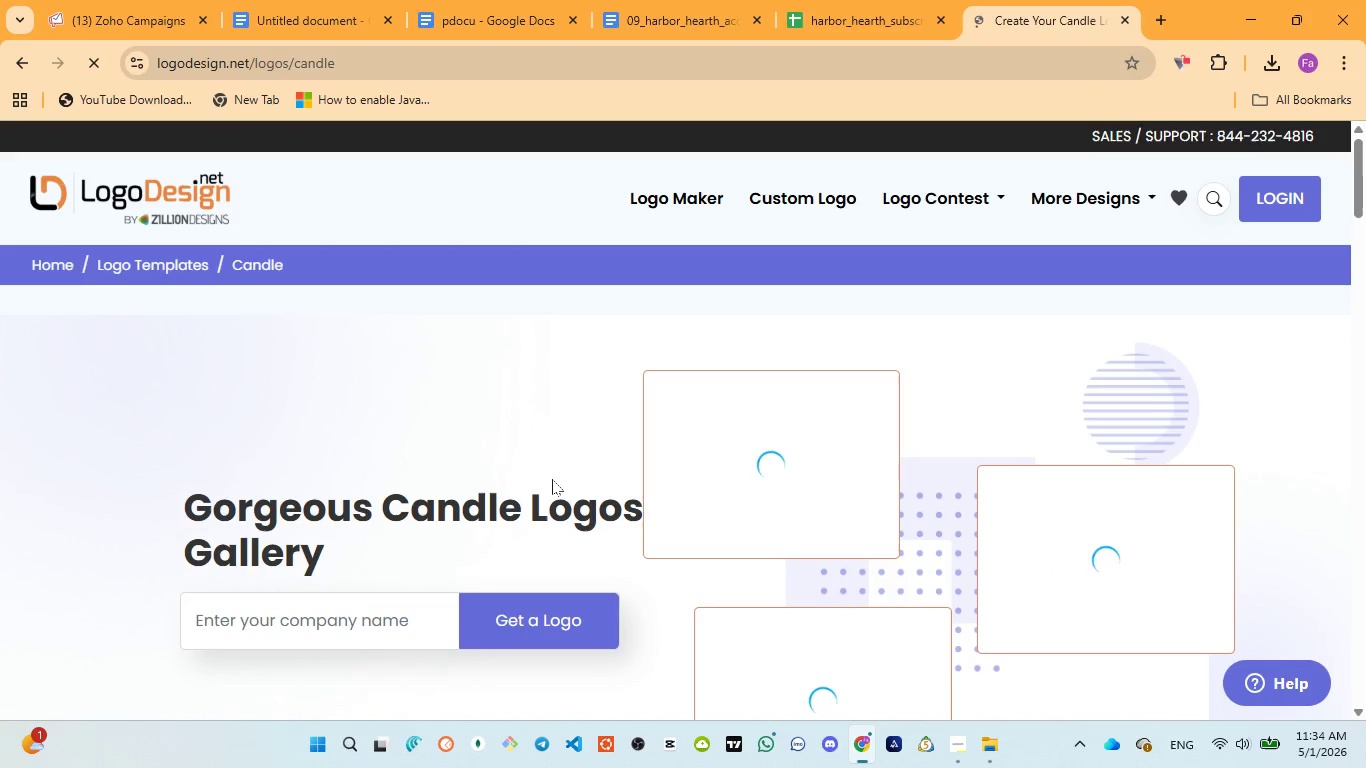 
wait(5.95)
 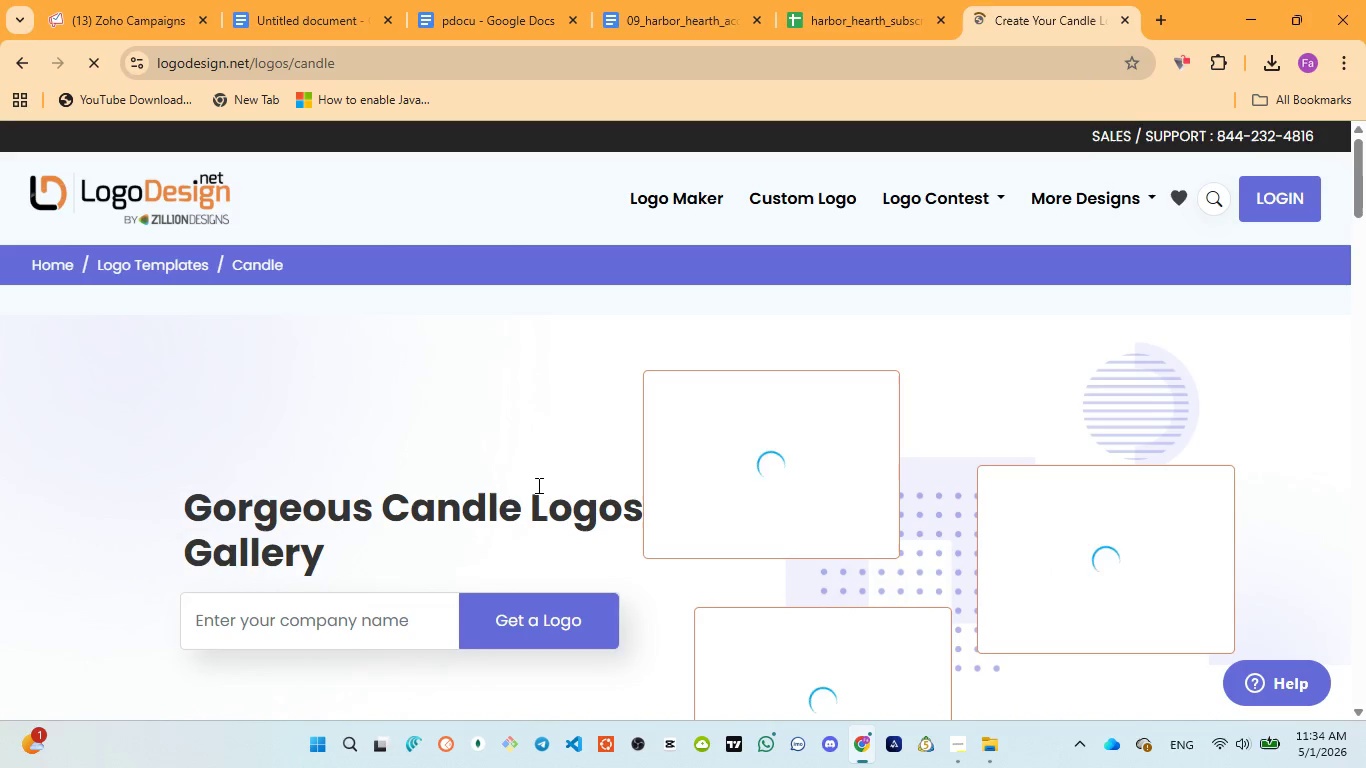 
left_click([401, 617])
 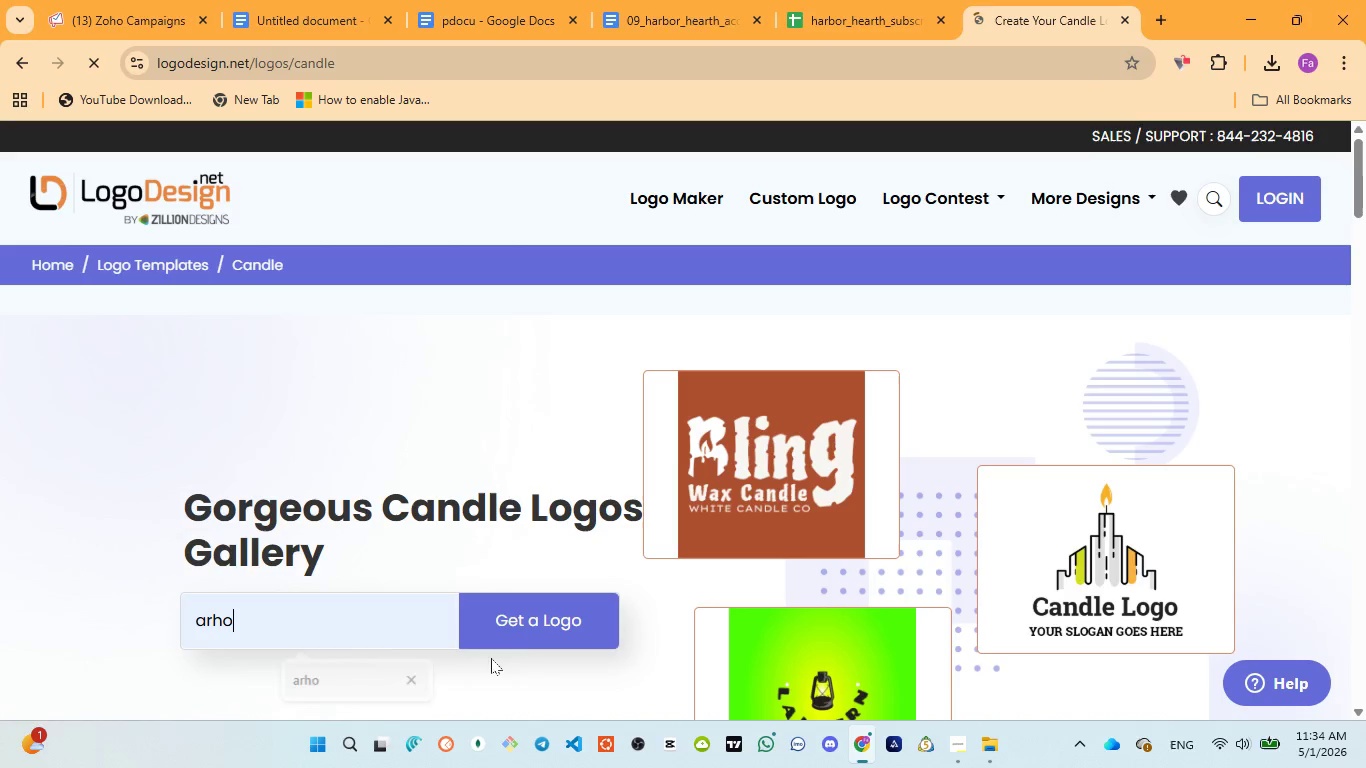 
left_click([545, 626])
 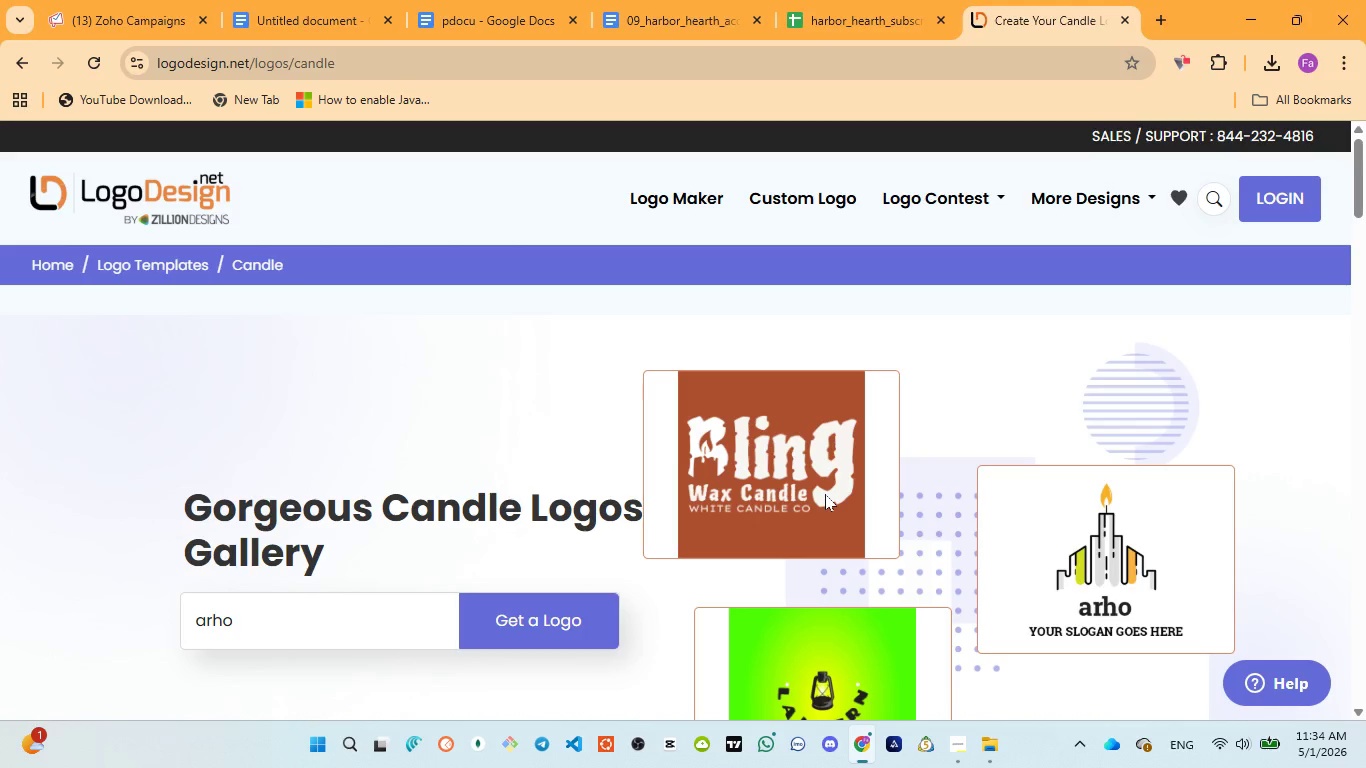 
wait(12.84)
 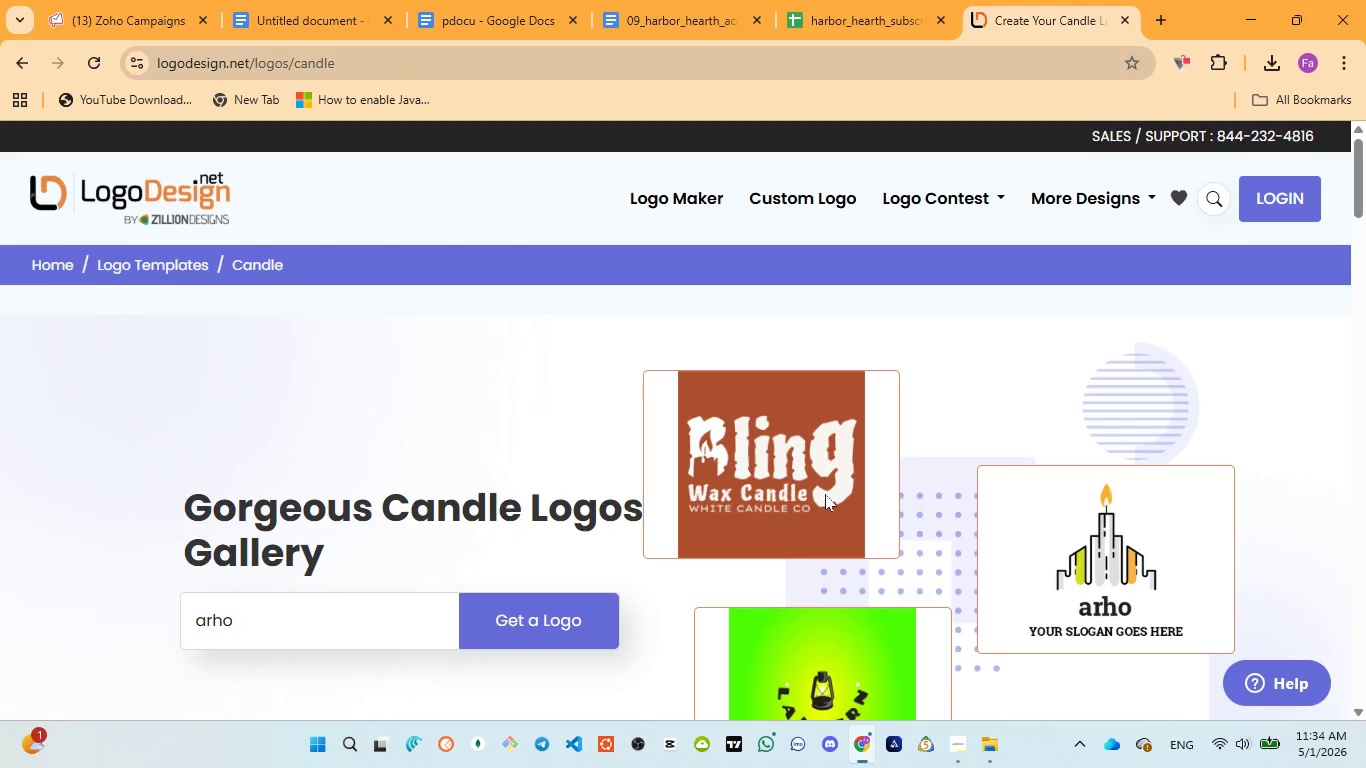 
left_click([528, 605])
 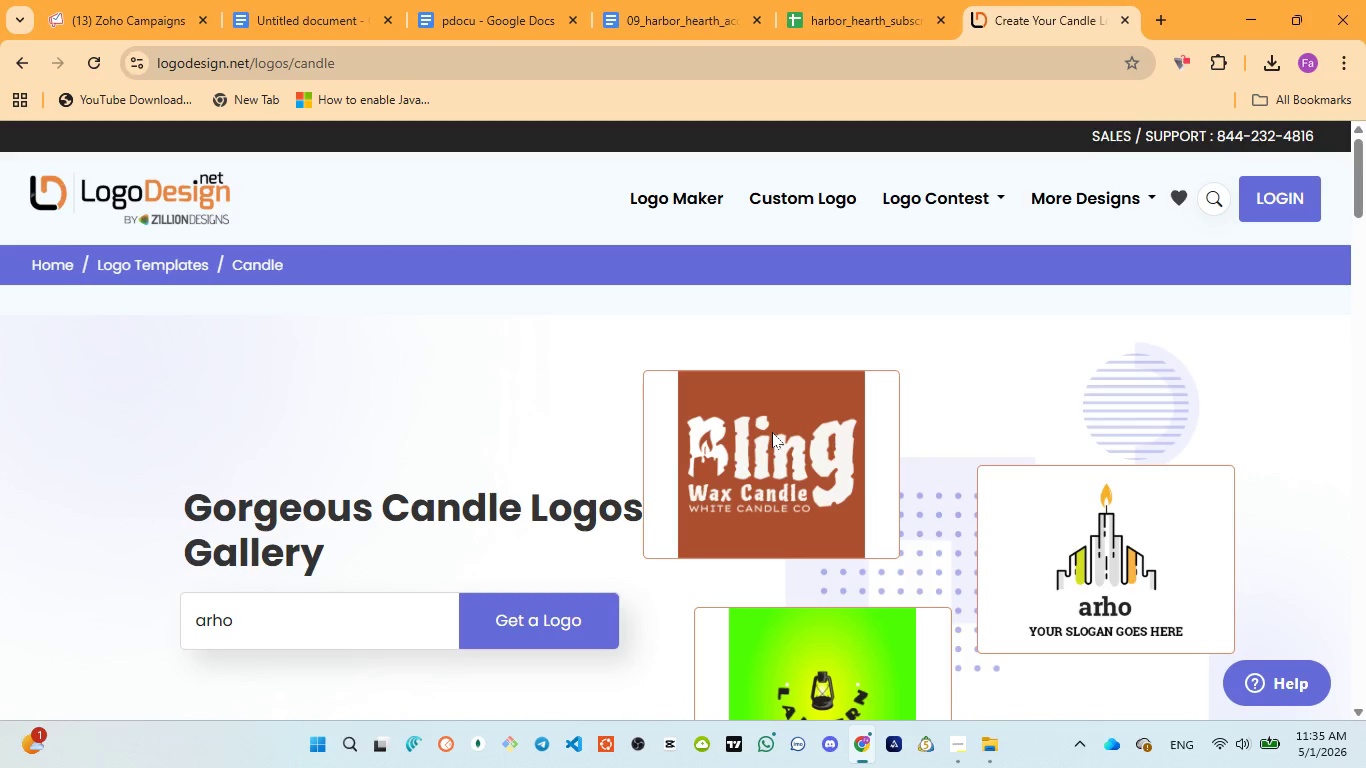 
wait(10.42)
 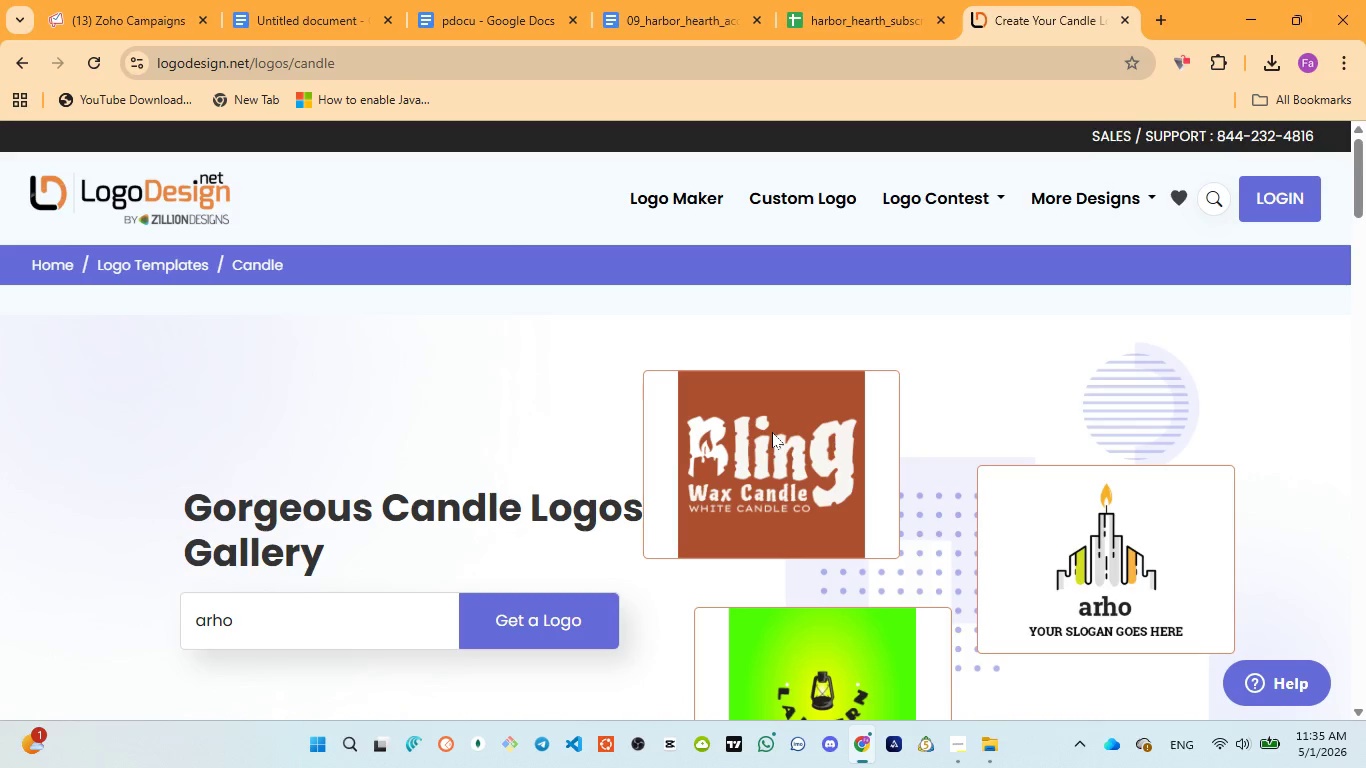 
left_click([1102, 572])
 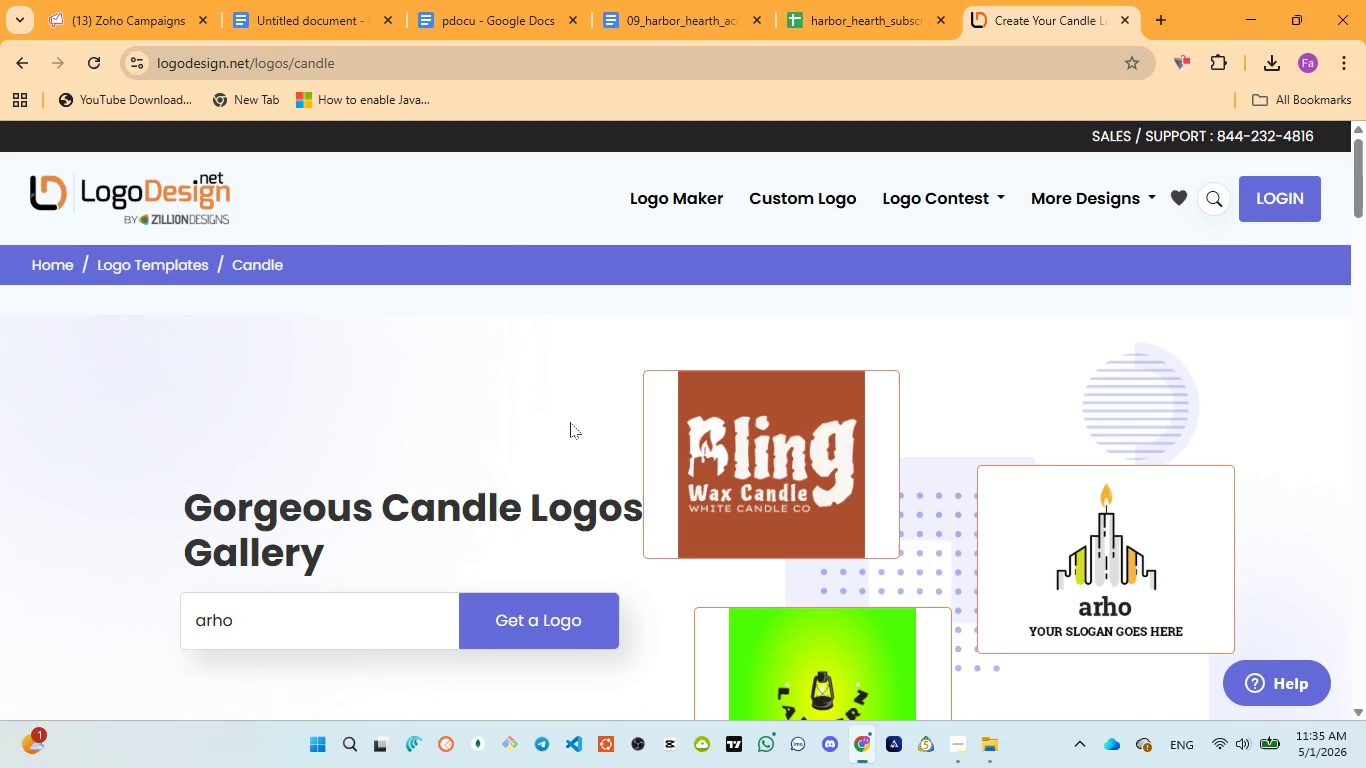 
scroll: coordinate [672, 498], scroll_direction: down, amount: 8.0
 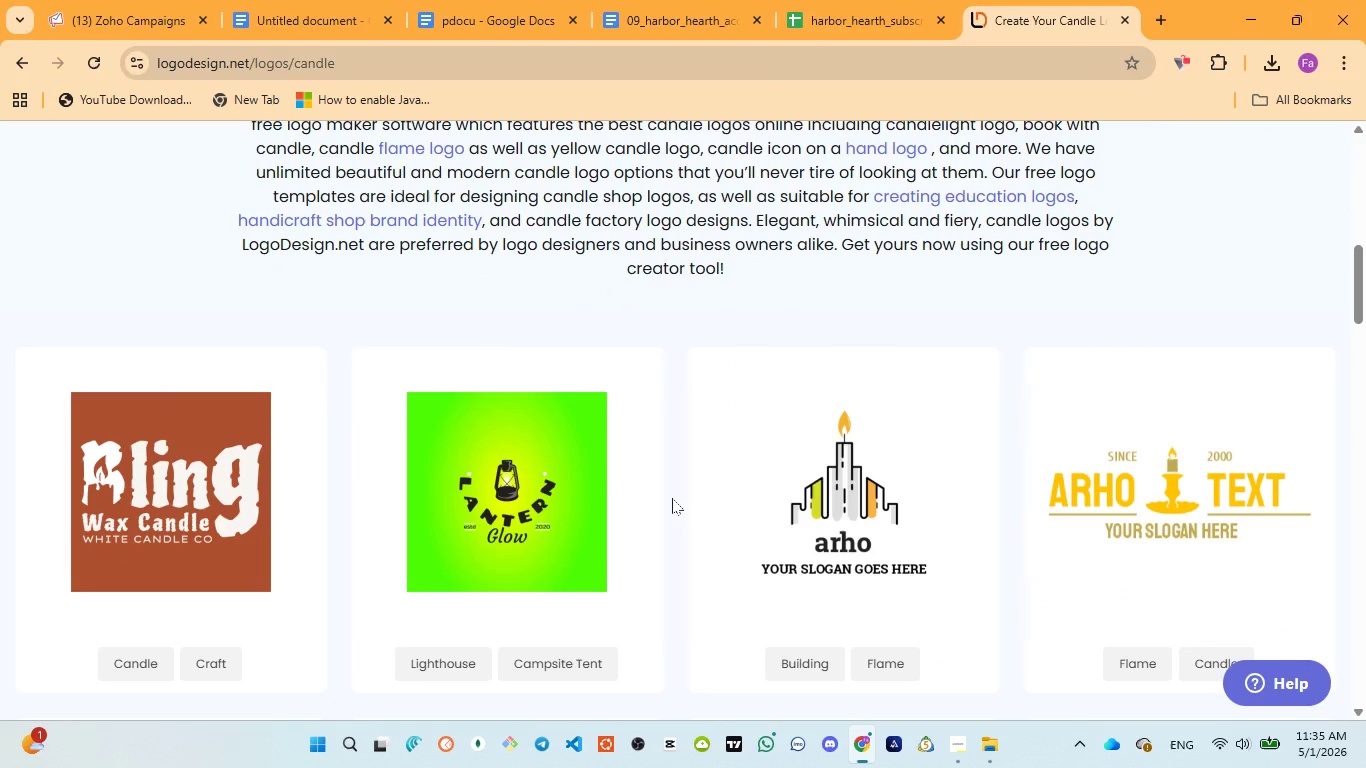 
scroll: coordinate [674, 494], scroll_direction: up, amount: 15.0
 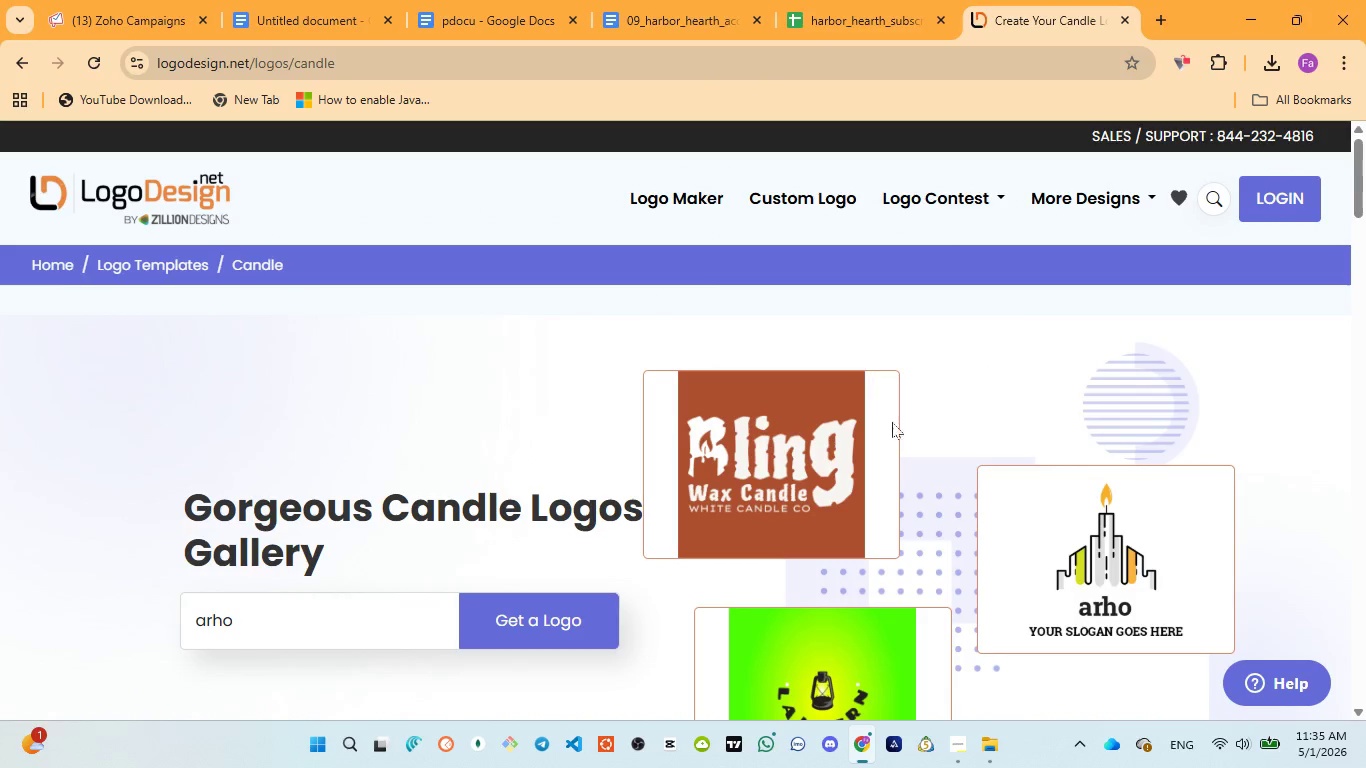 
scroll: coordinate [892, 436], scroll_direction: down, amount: 1.0
 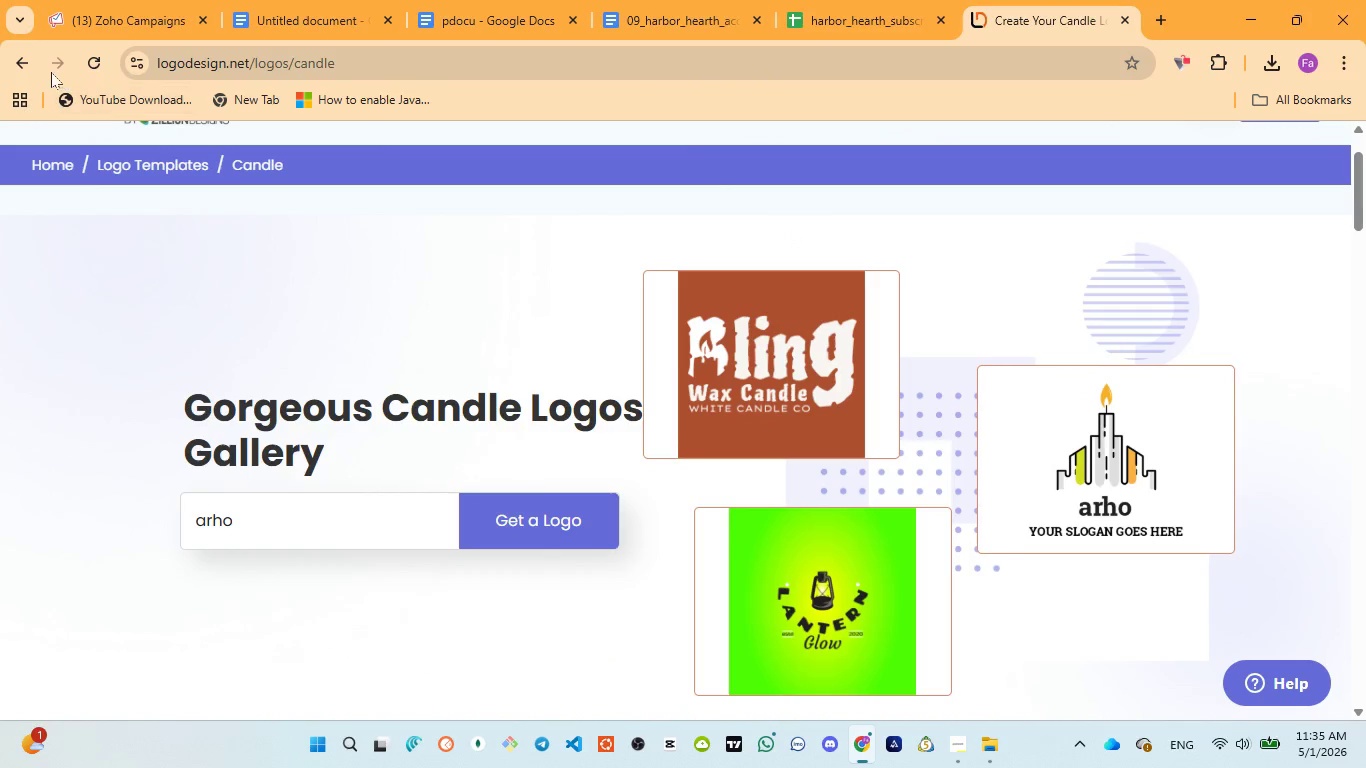 
left_click([27, 66])
 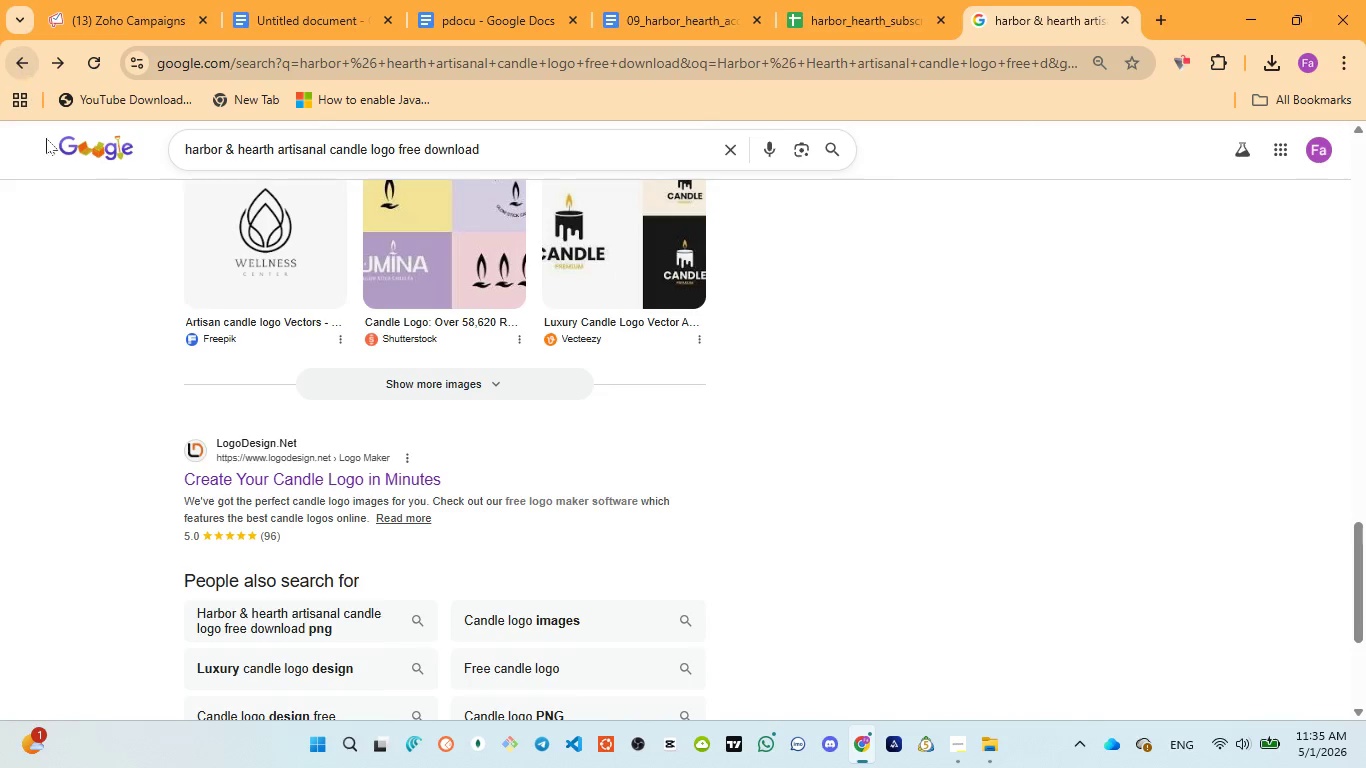 
scroll: coordinate [379, 390], scroll_direction: up, amount: 23.0
 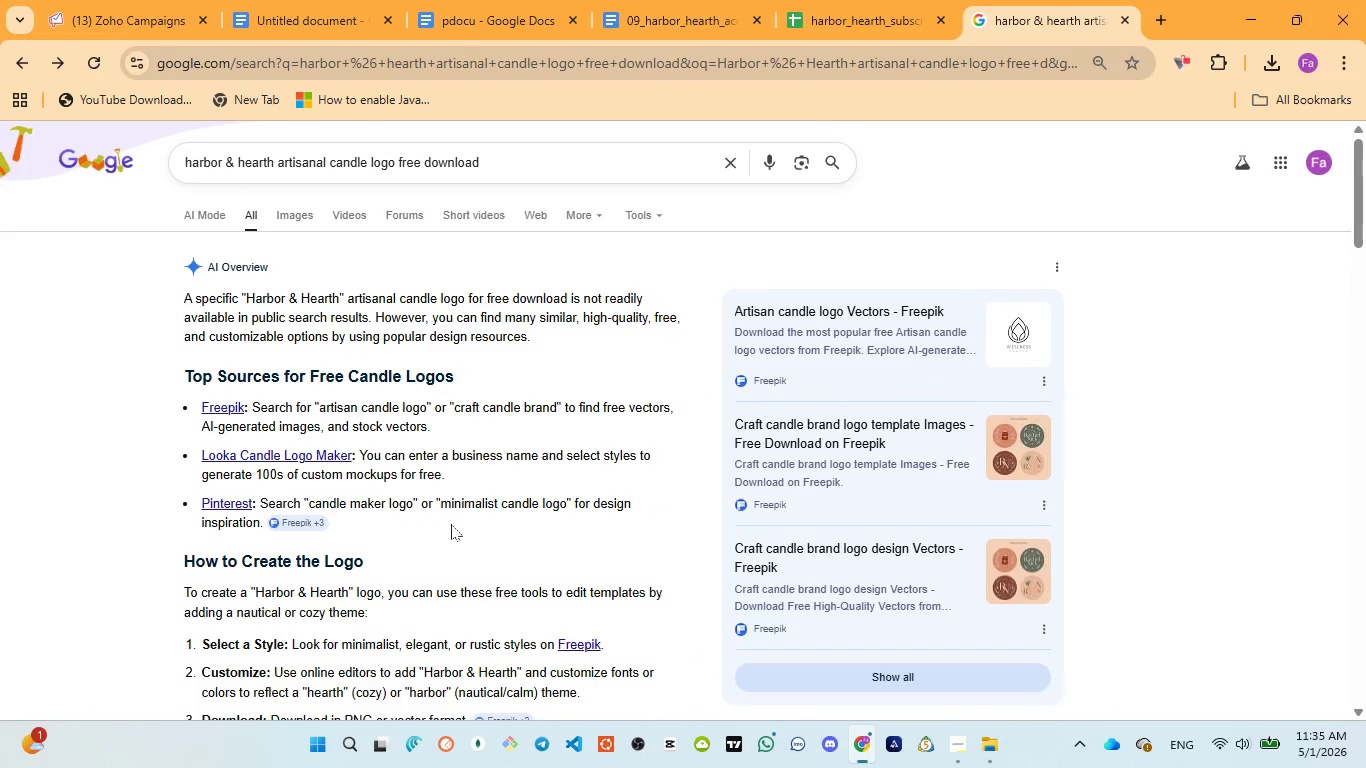 
scroll: coordinate [446, 524], scroll_direction: down, amount: 1.0
 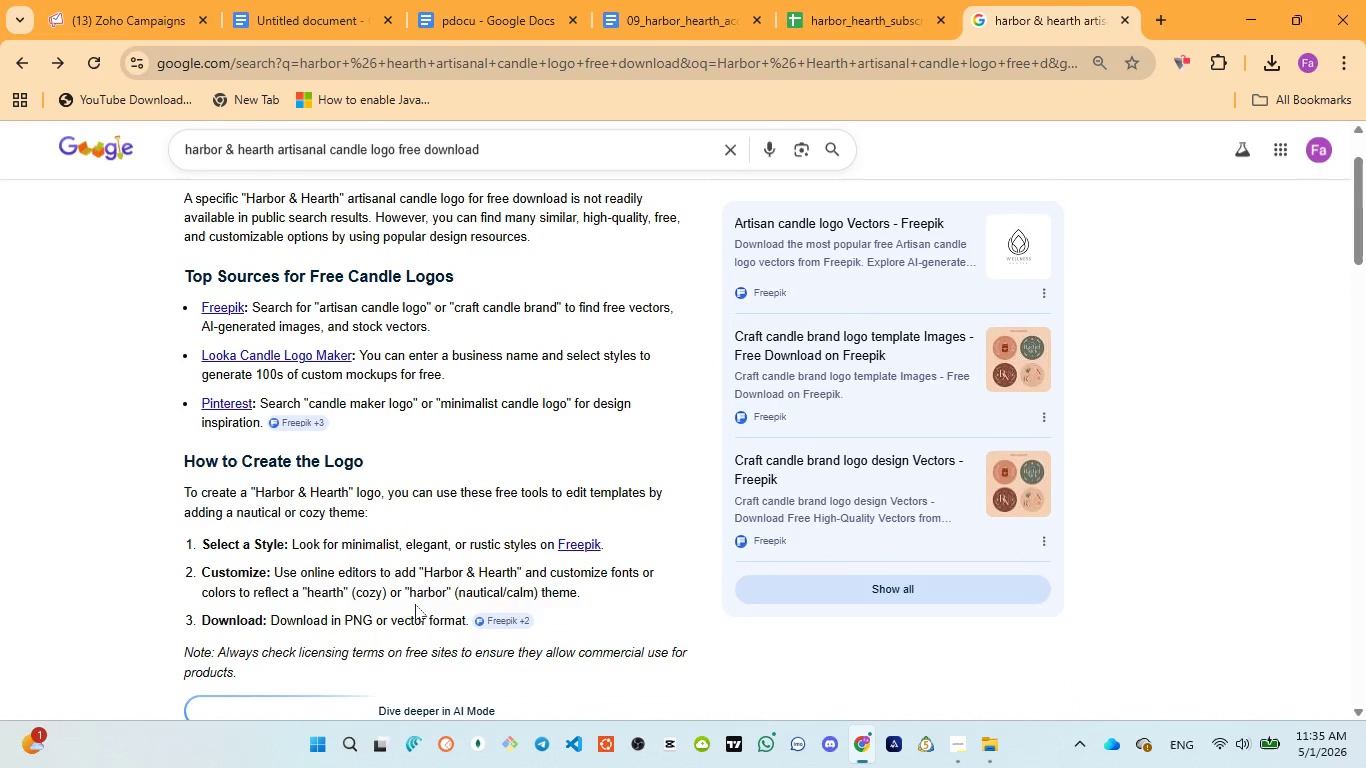 
left_click([573, 546])
 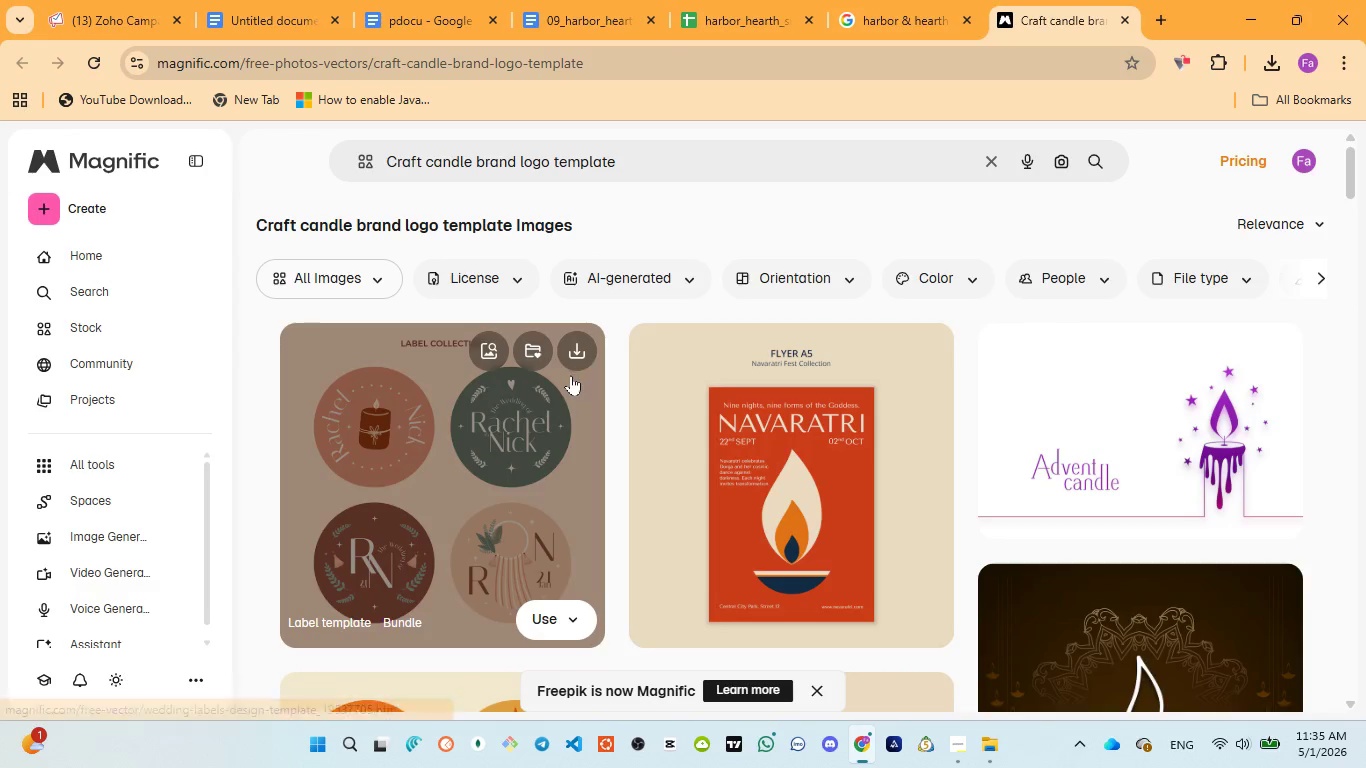 
wait(7.58)
 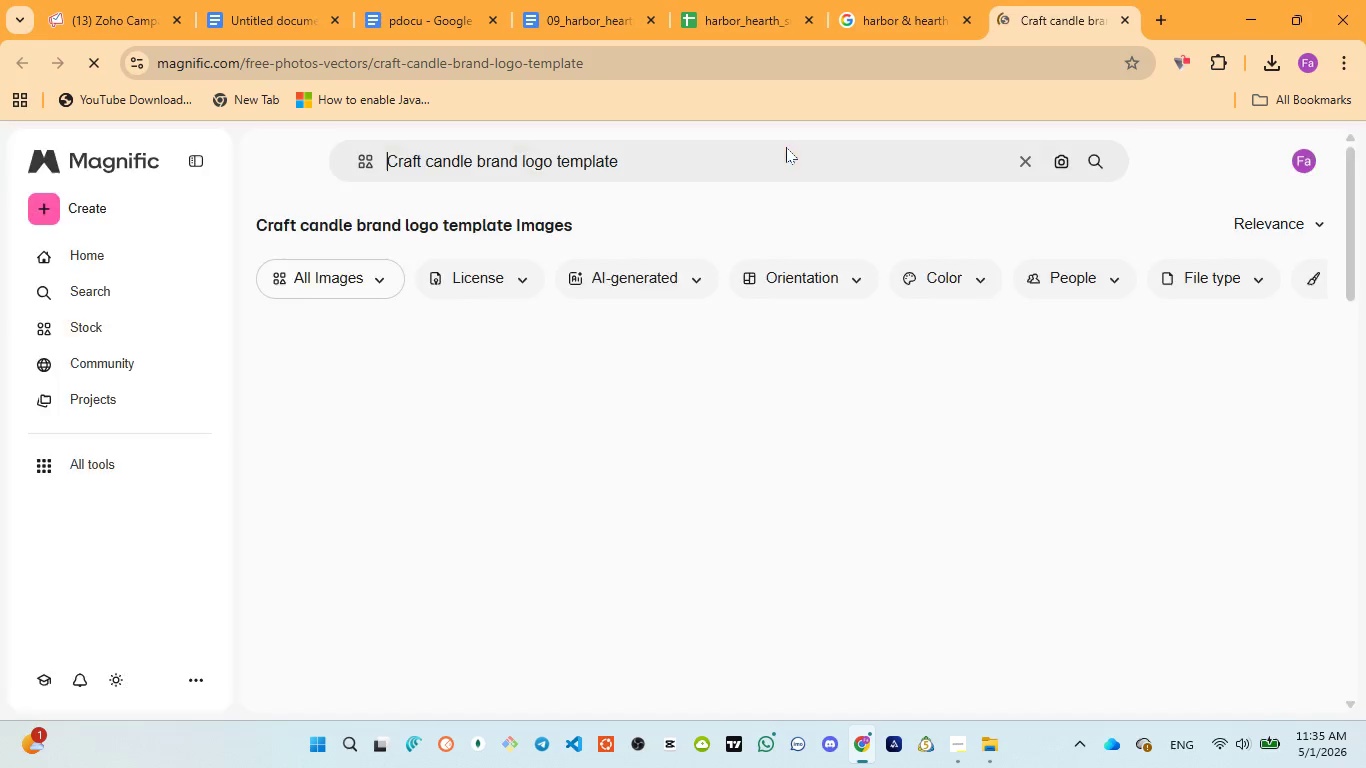 
left_click([814, 690])
 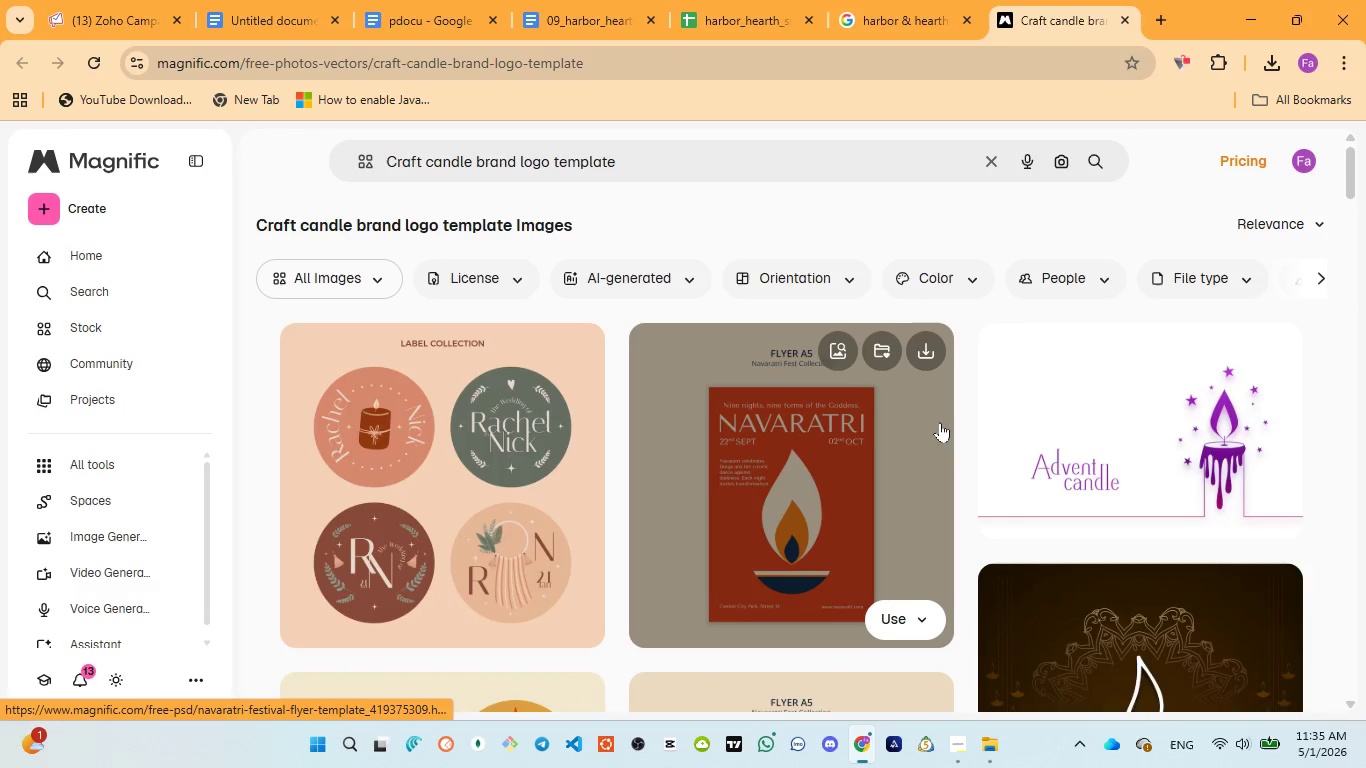 
scroll: coordinate [940, 424], scroll_direction: down, amount: 3.0
 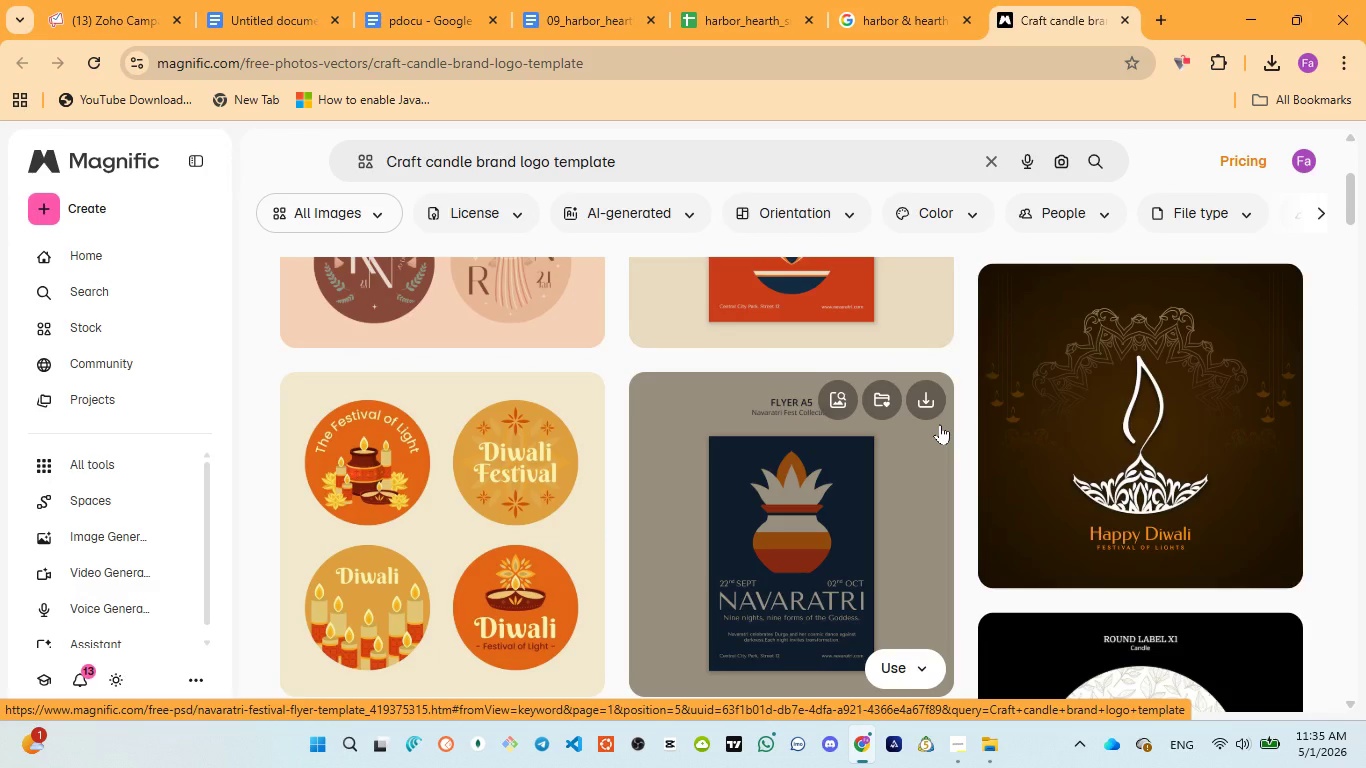 
scroll: coordinate [940, 424], scroll_direction: up, amount: 6.0
 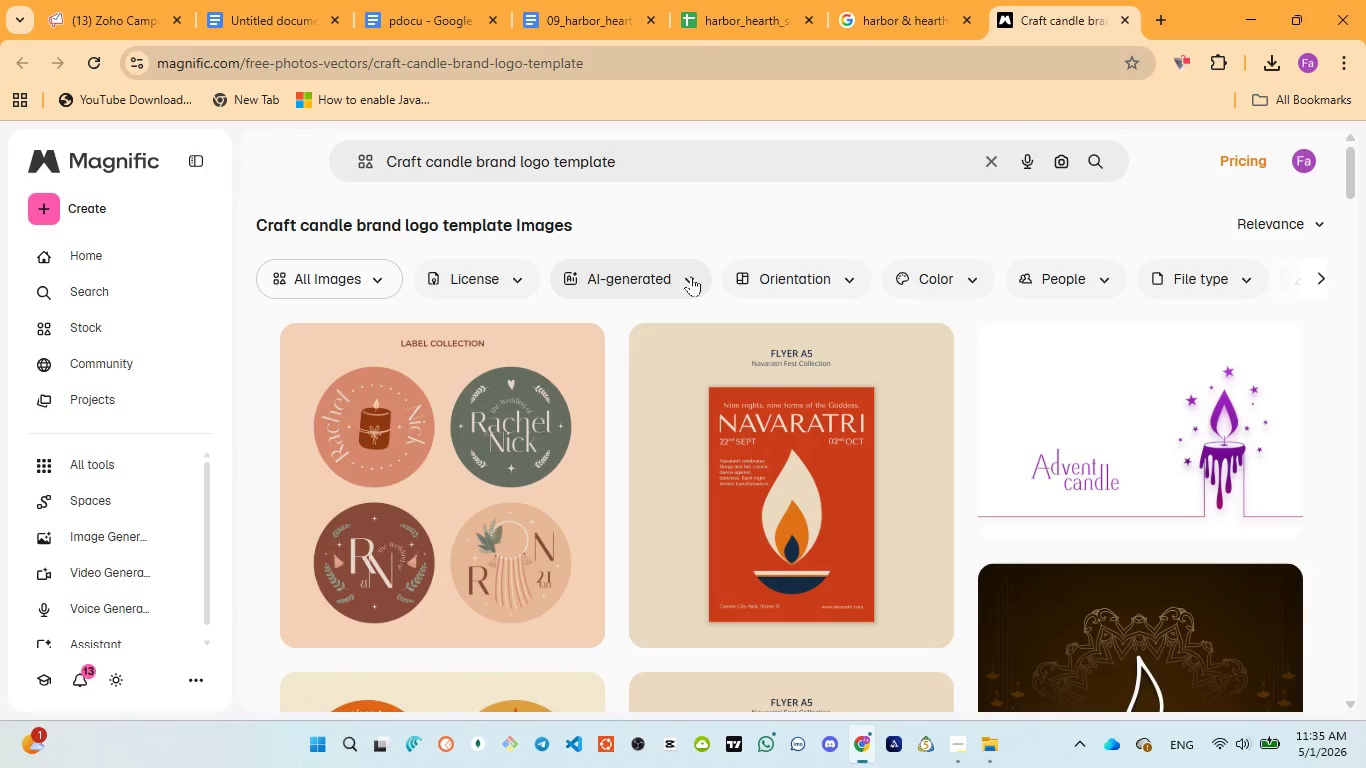 
scroll: coordinate [811, 431], scroll_direction: down, amount: 1.0
 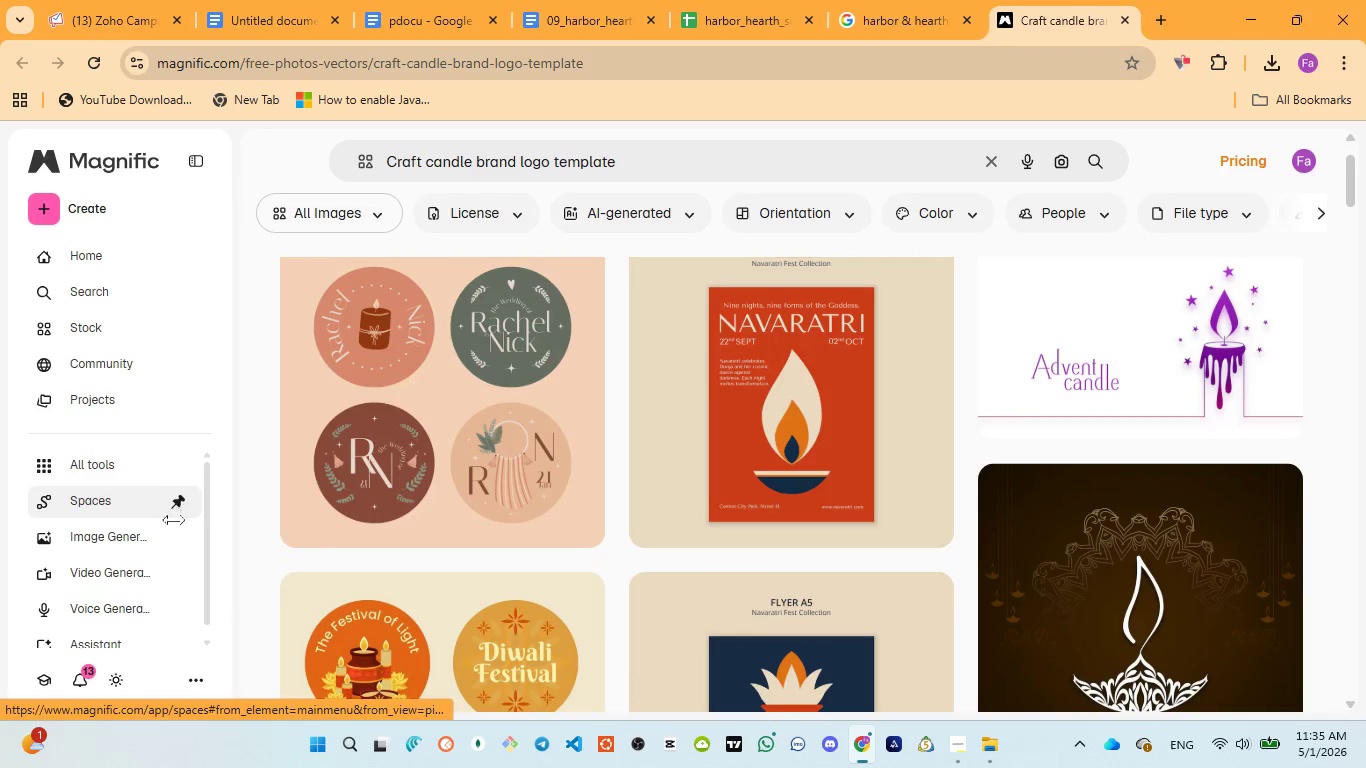 
wait(5.0)
 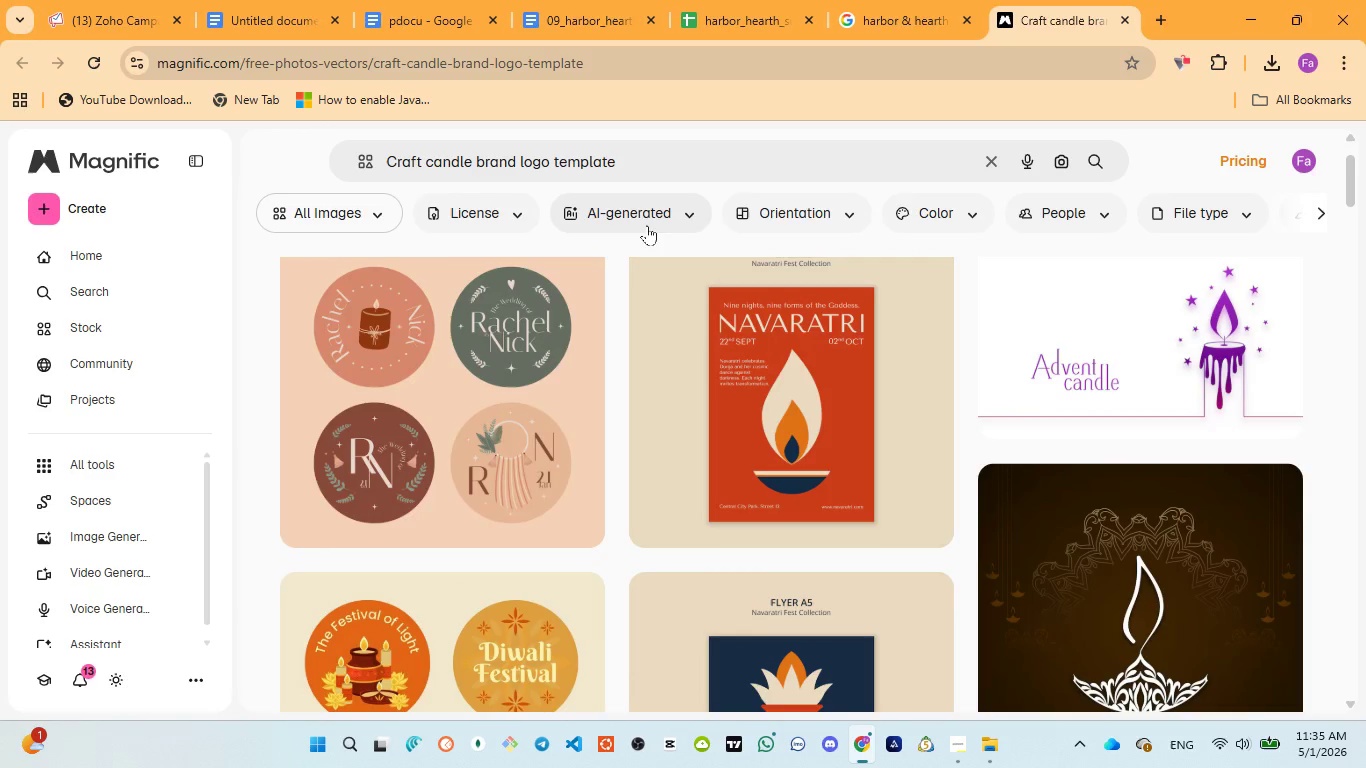 
left_click([135, 535])
 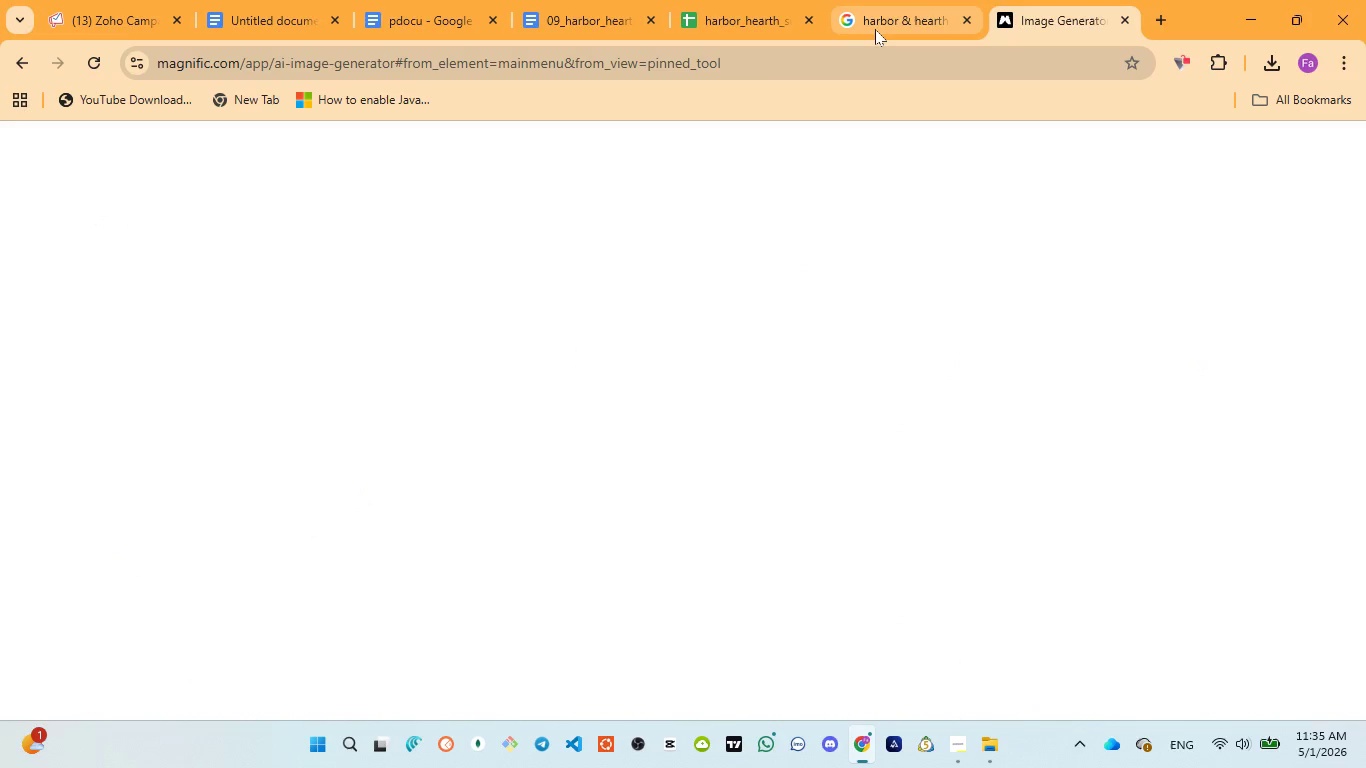 
left_click([533, 160])
 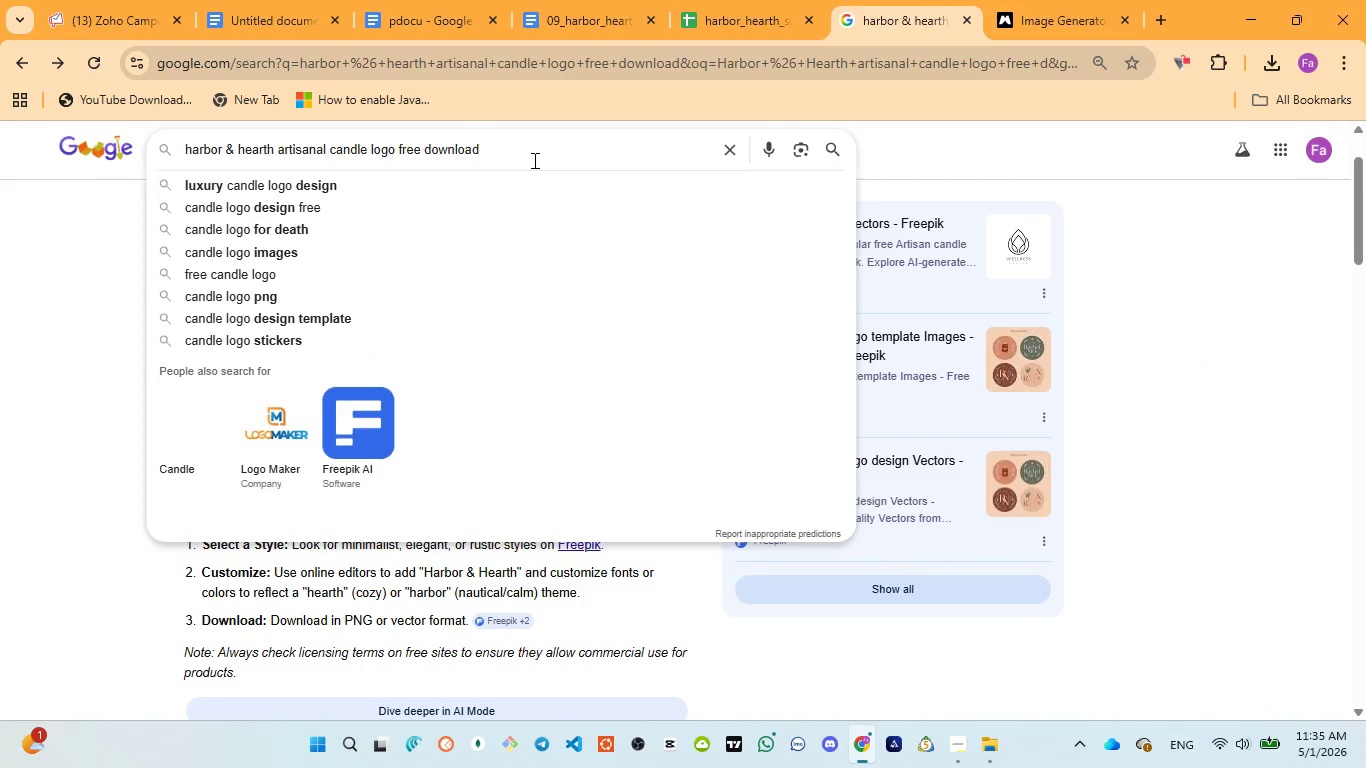 
key(Control+A)
 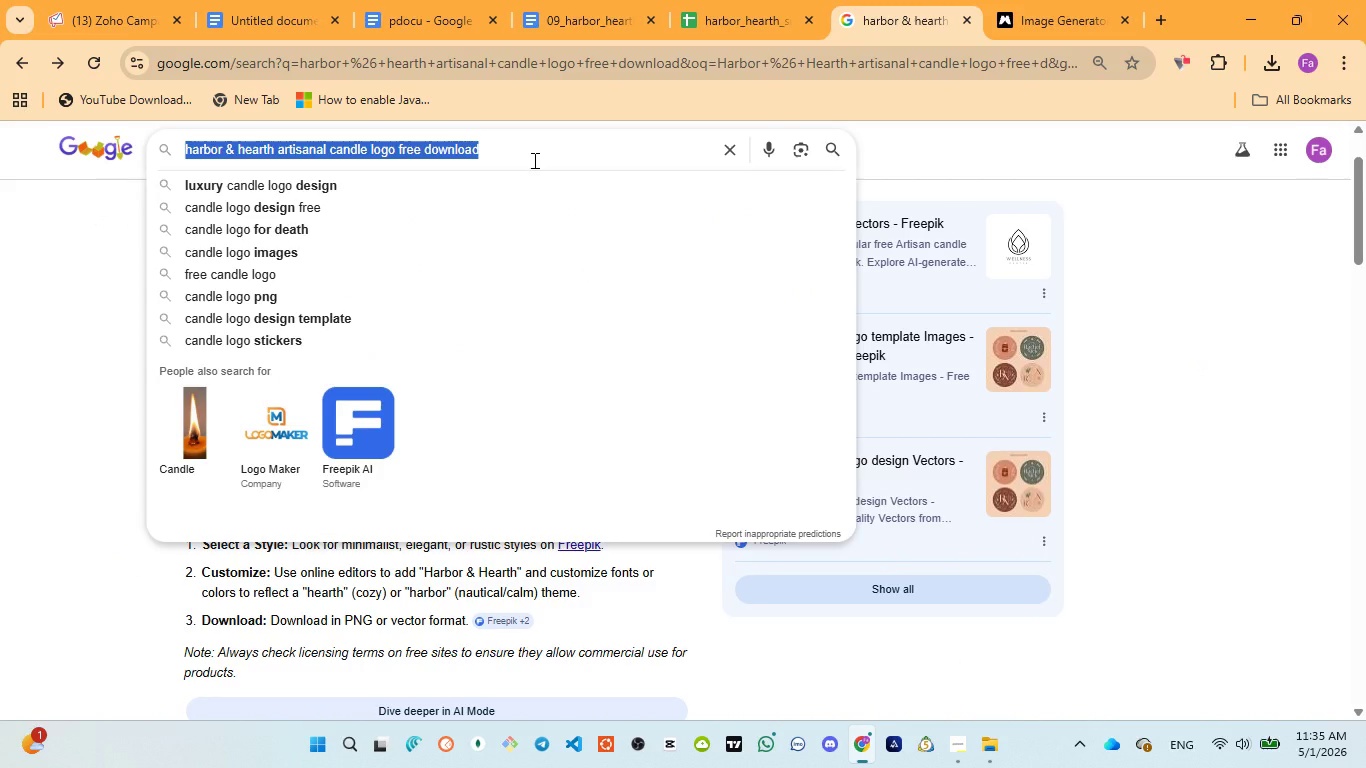 
key(Control+C)
 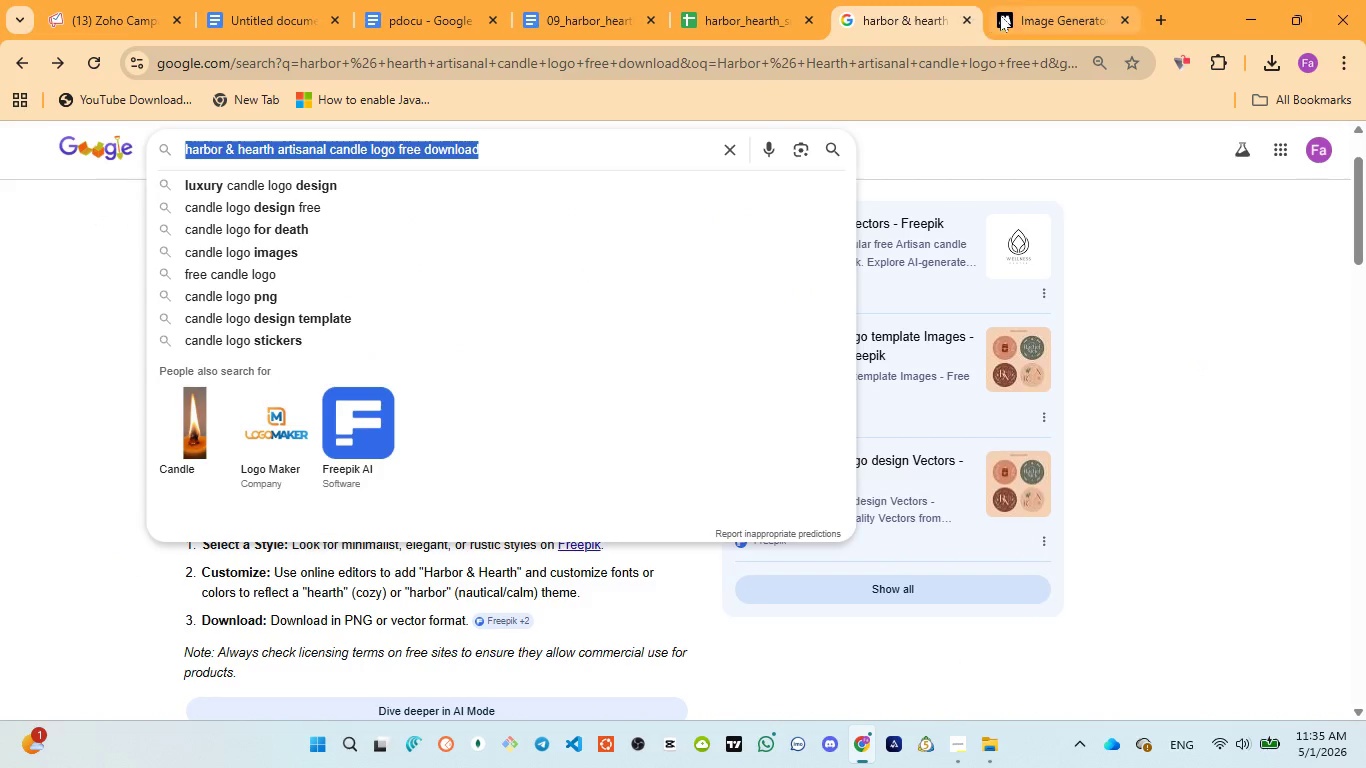 
left_click([1014, 11])
 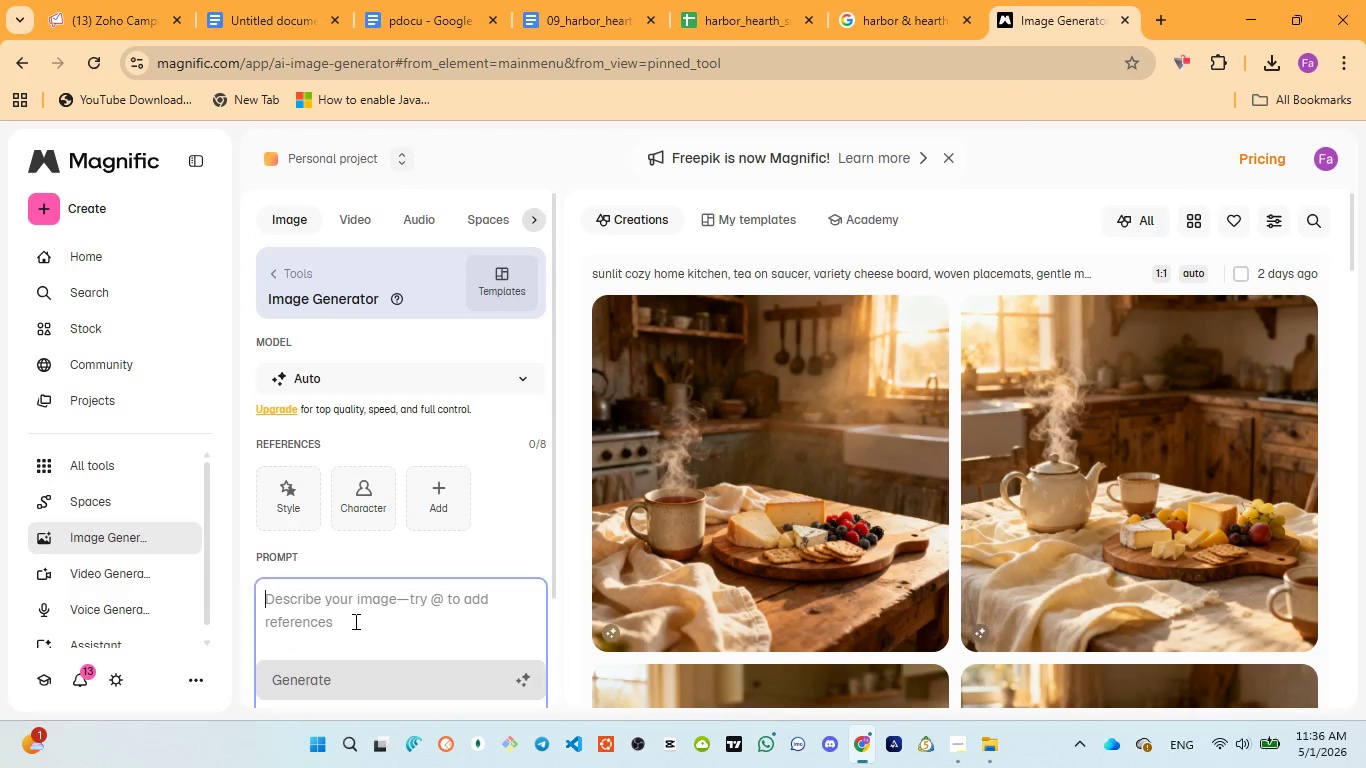 
type(give me best )
 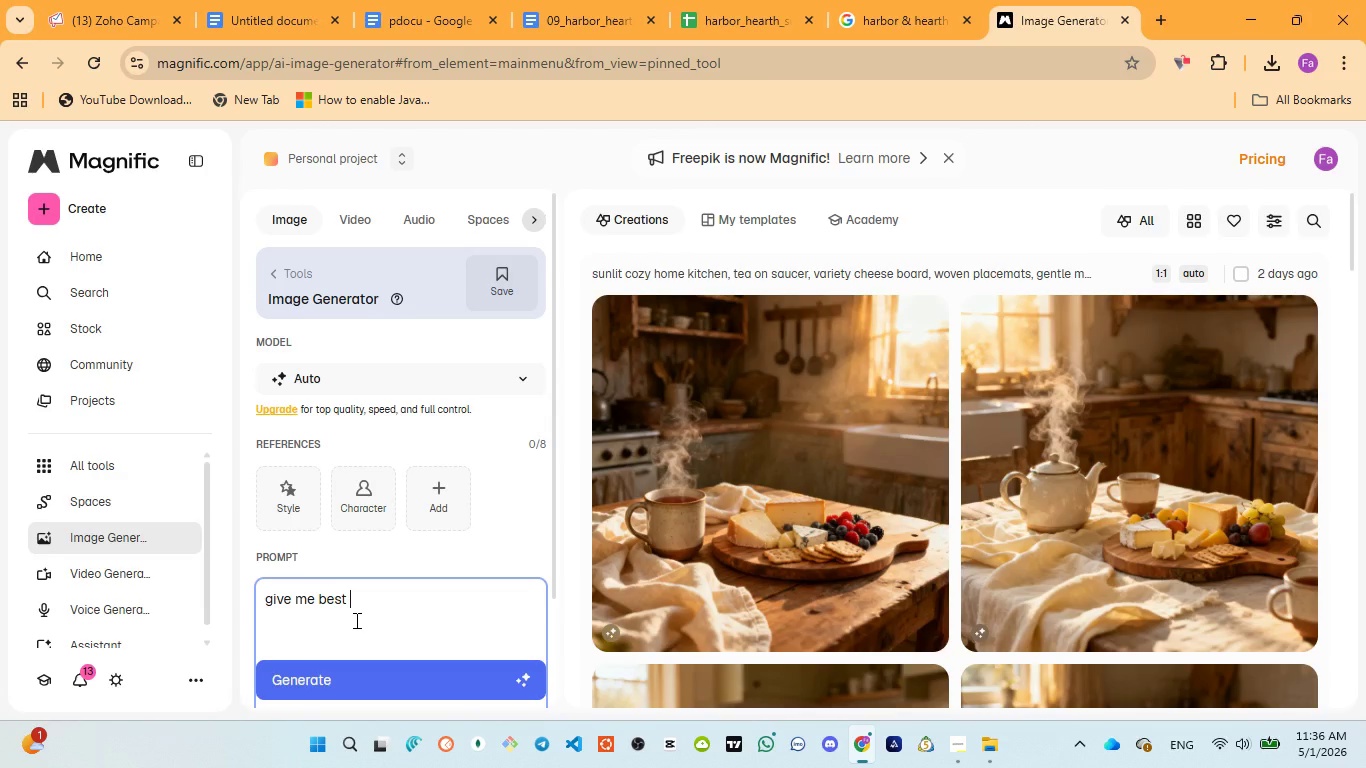 
key(Control+V)
 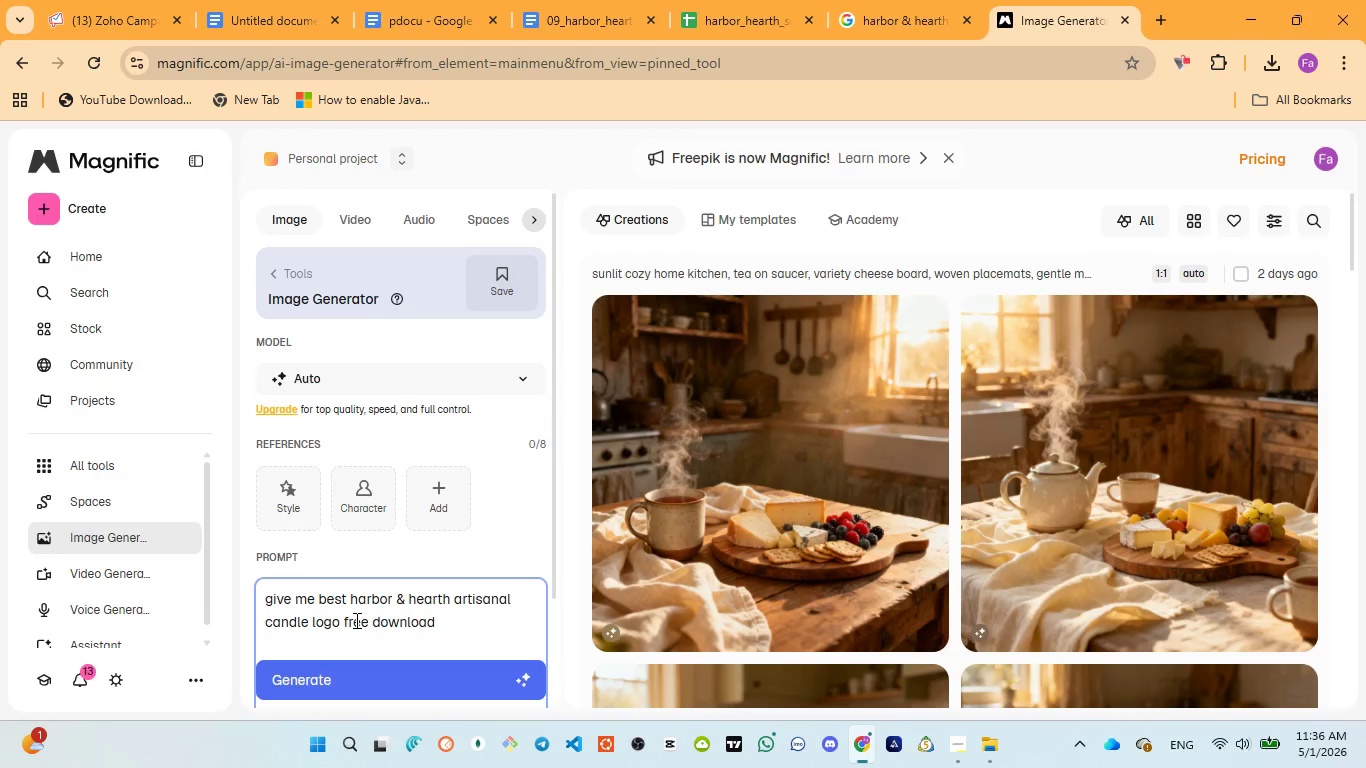 
key(Backspace)
 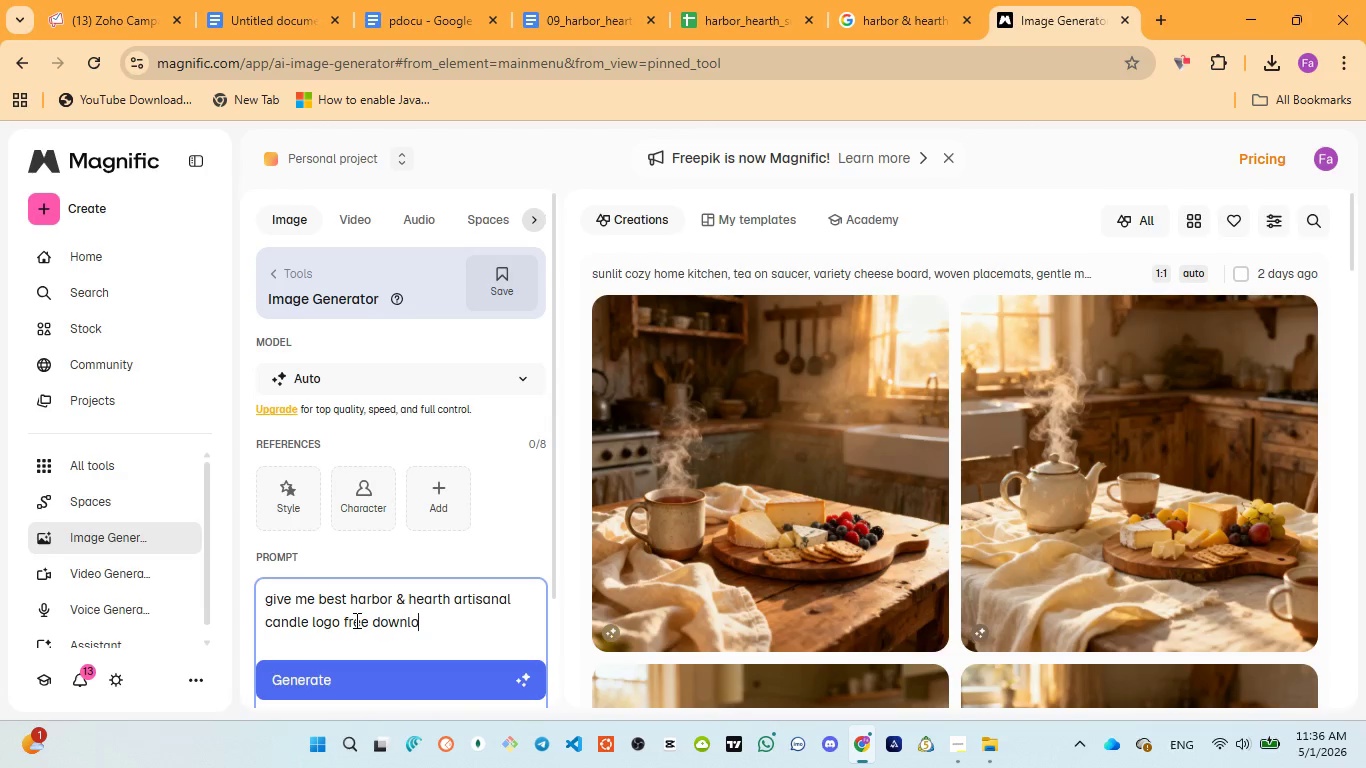 
key(Backspace)
 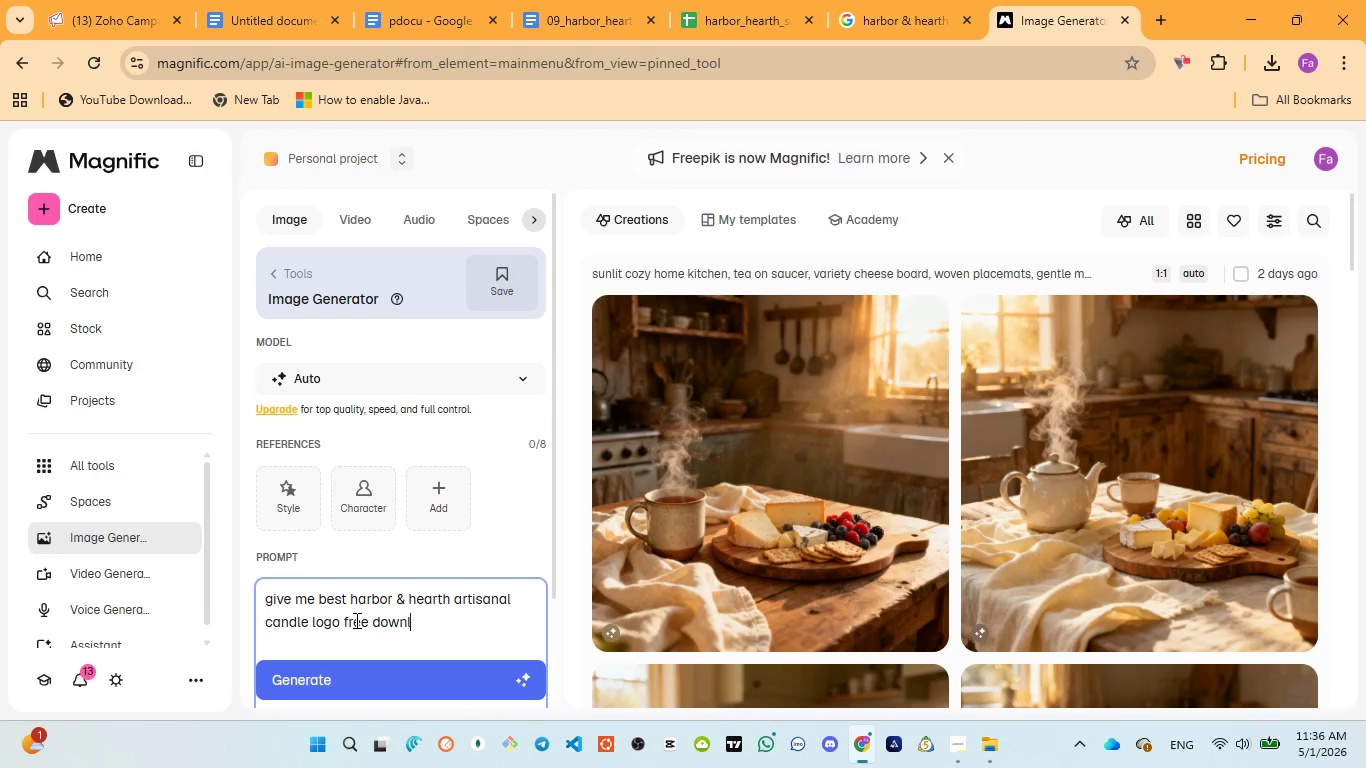 
key(Backspace)
 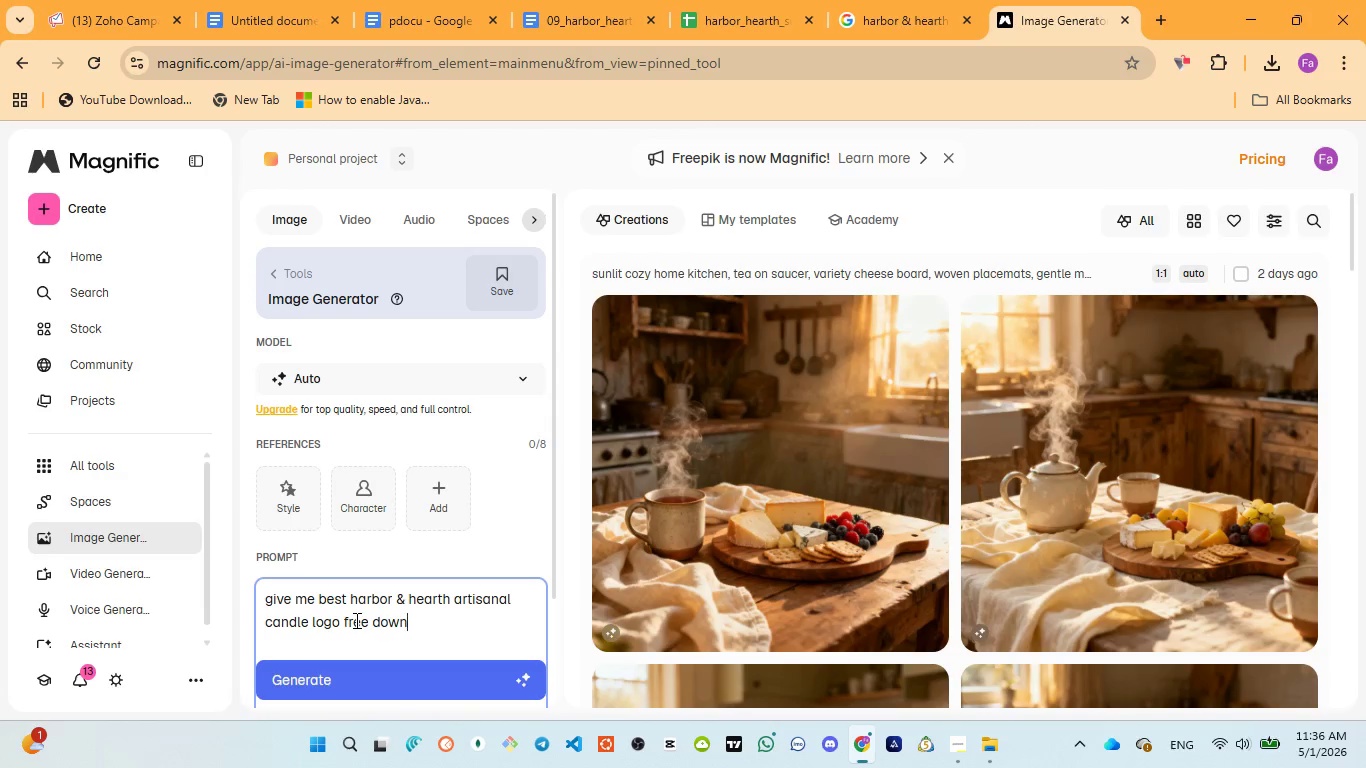 
key(Backspace)
 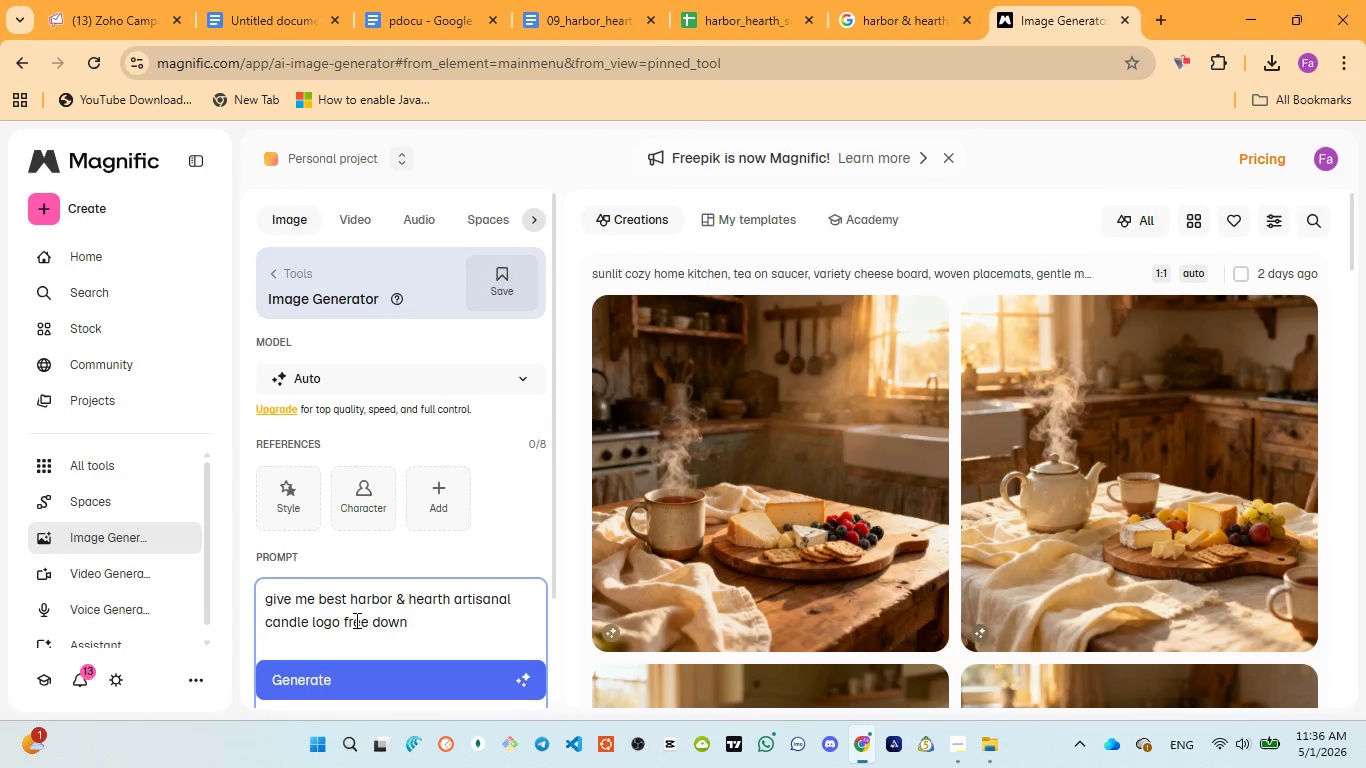 
key(Backspace)
 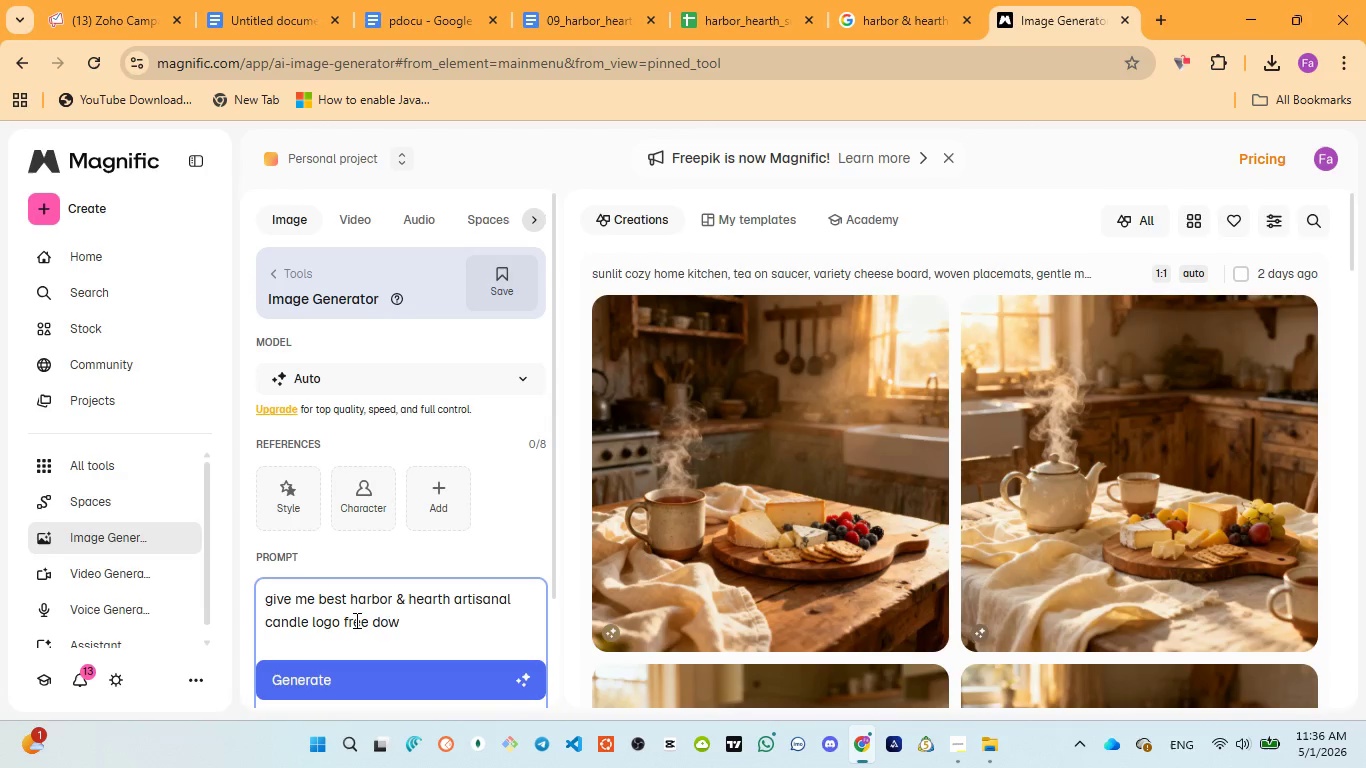 
key(Backspace)
 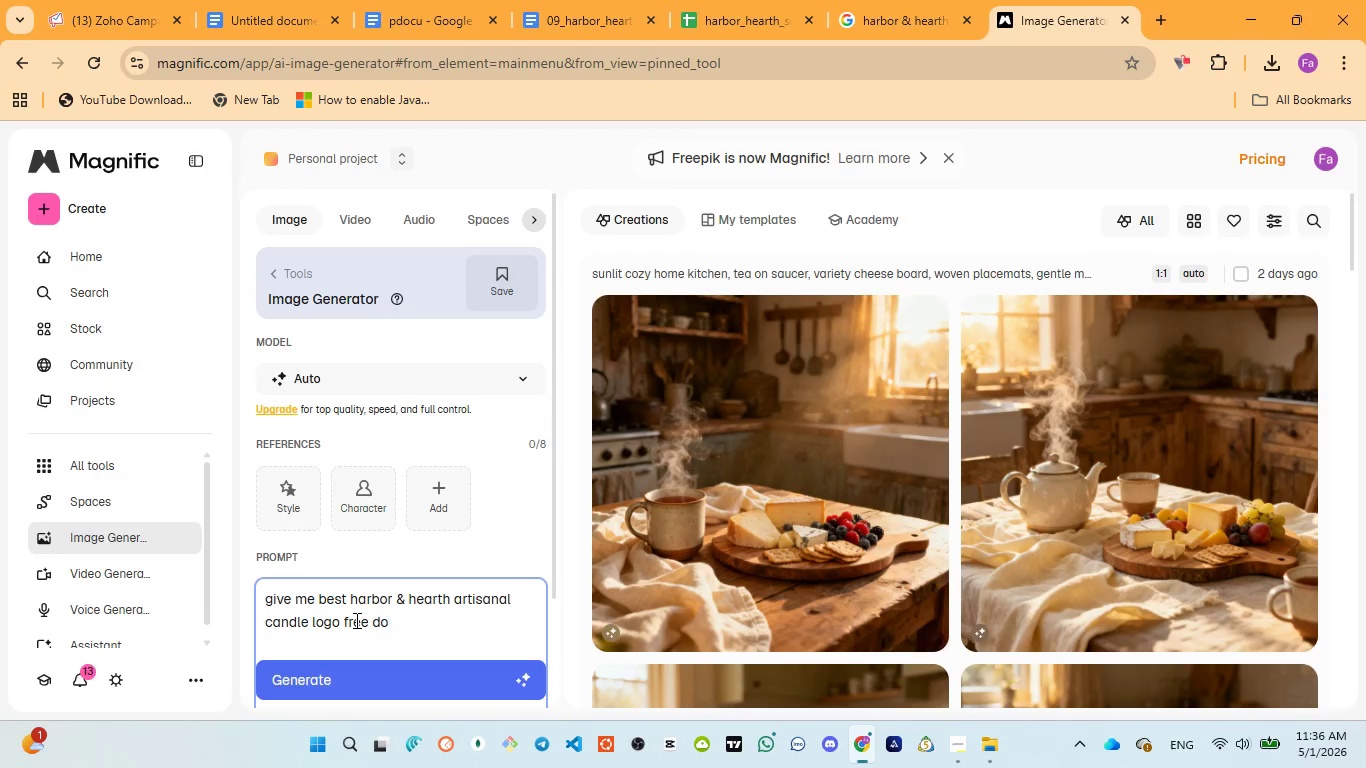 
key(Backspace)
 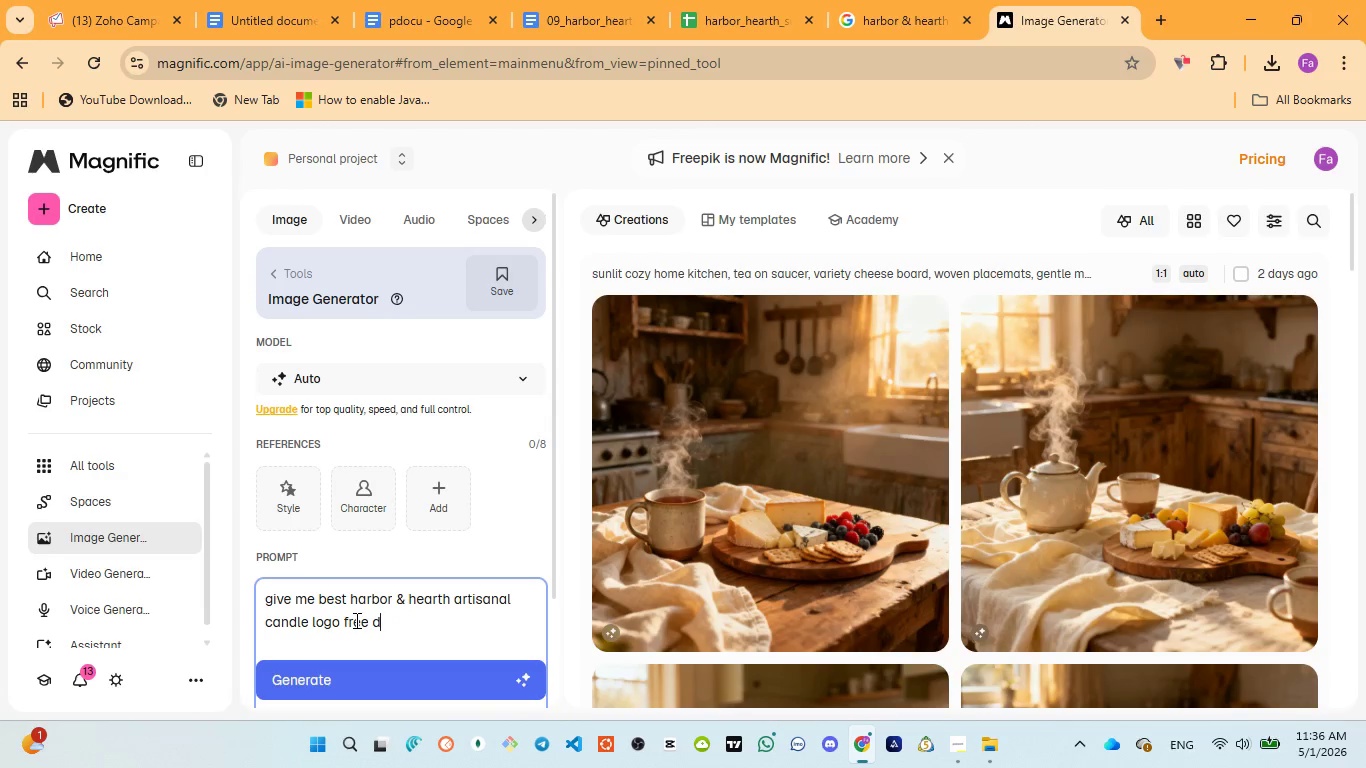 
key(Backspace)
 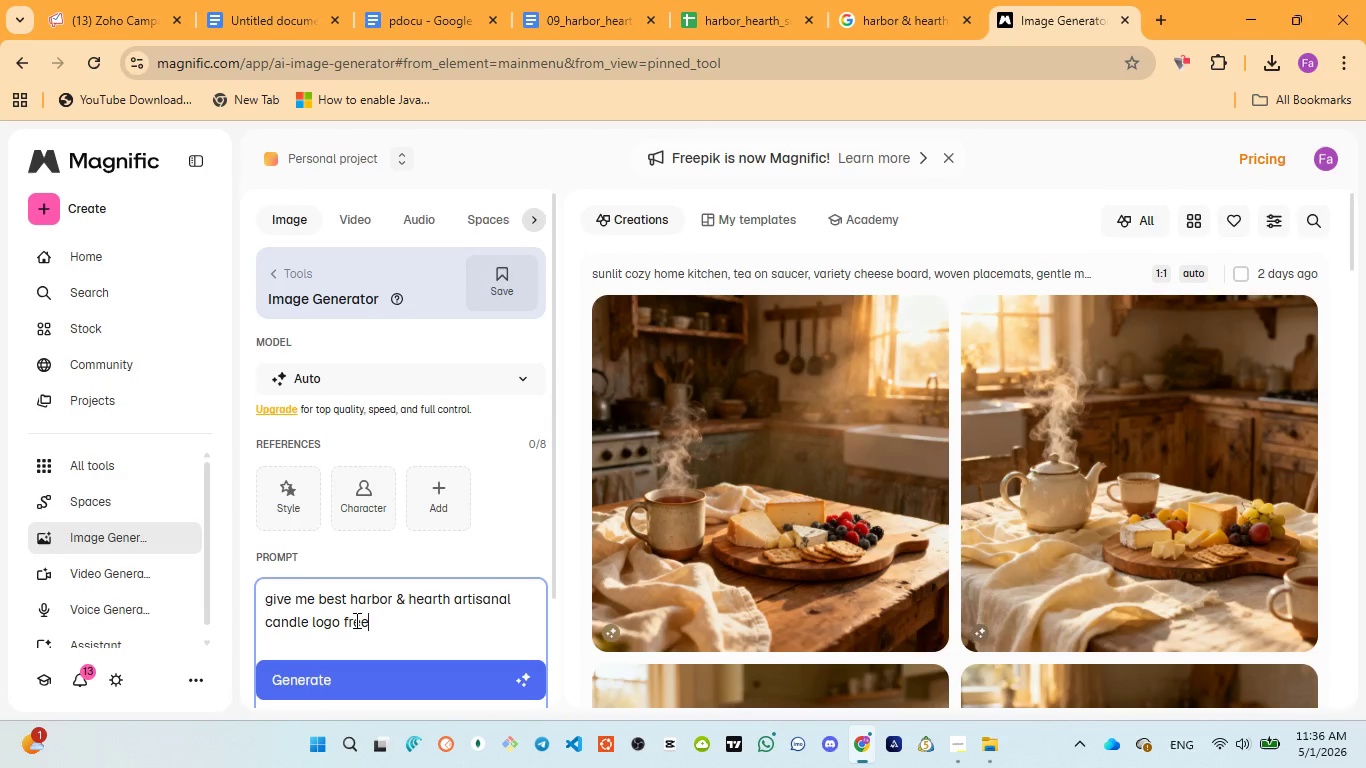 
key(Backspace)
 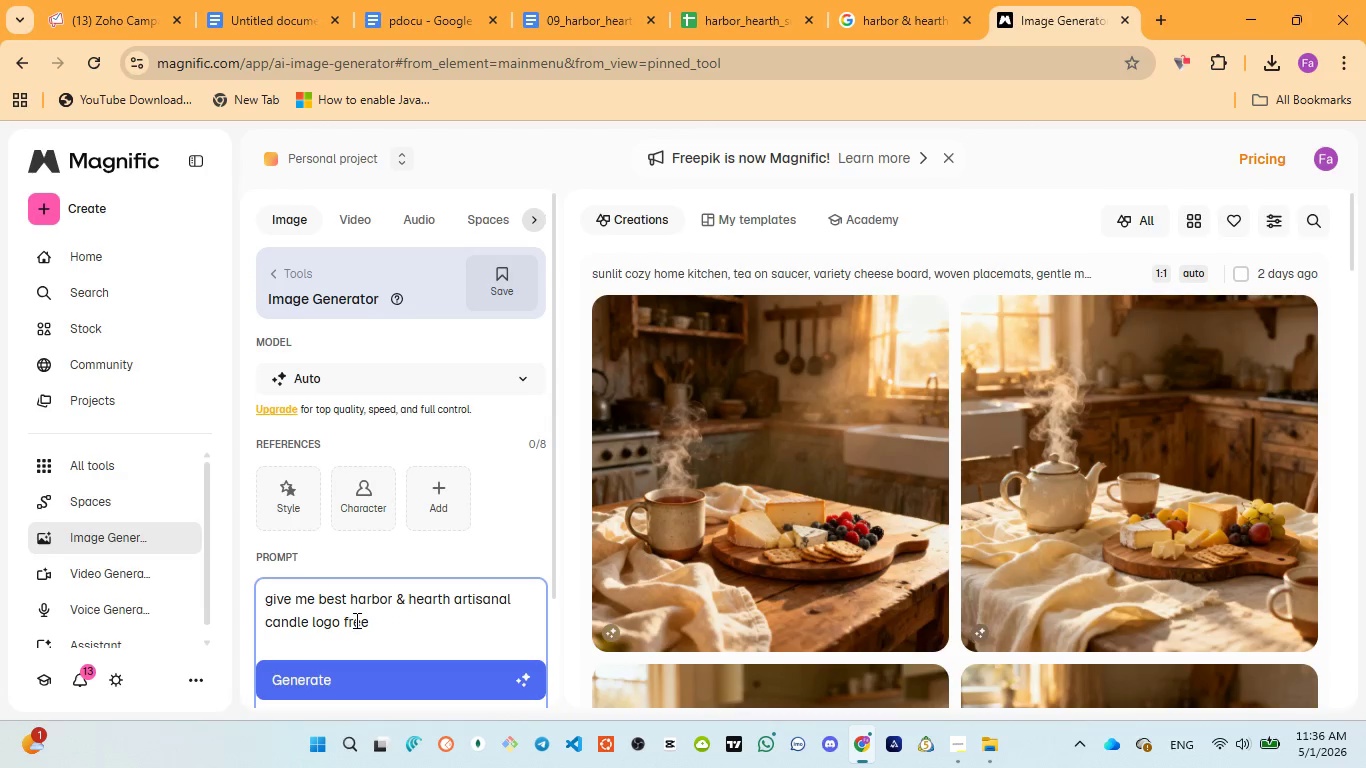 
key(Backspace)
 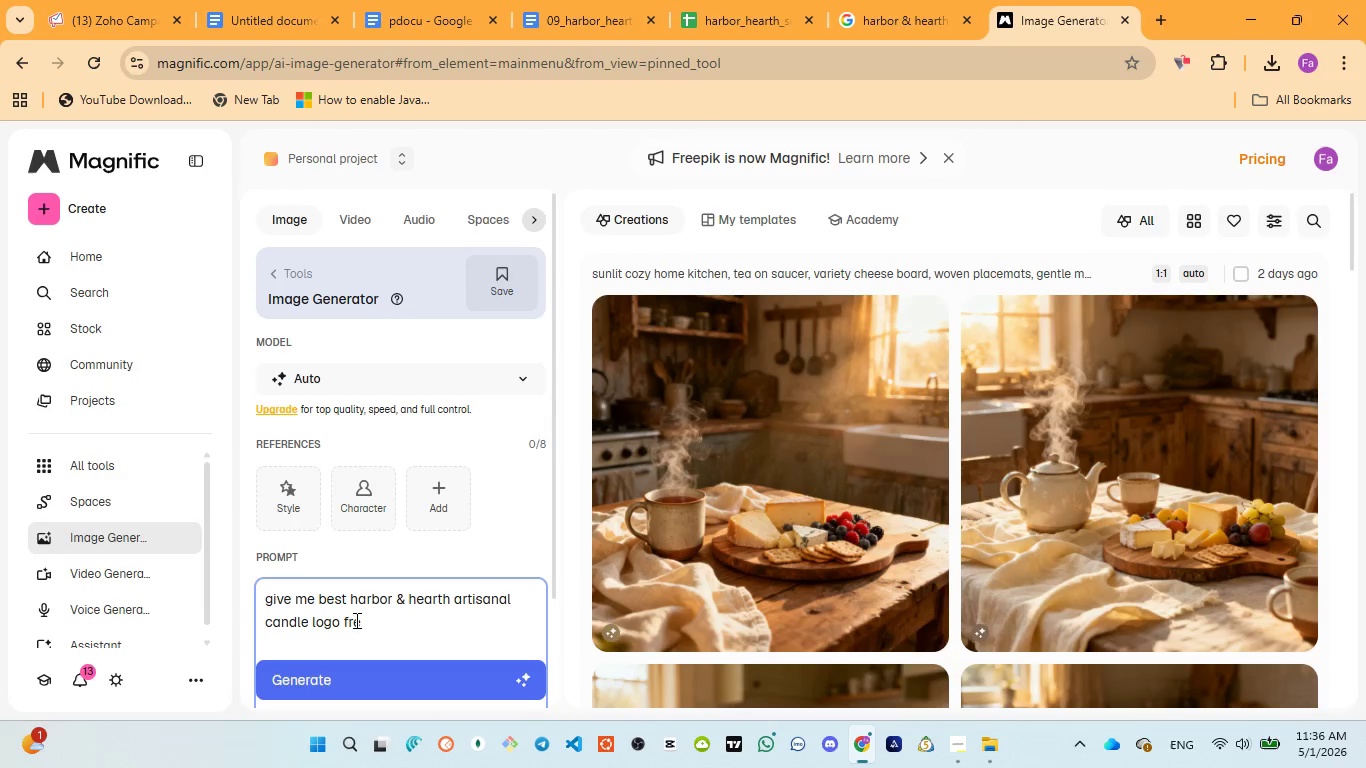 
key(Backspace)
 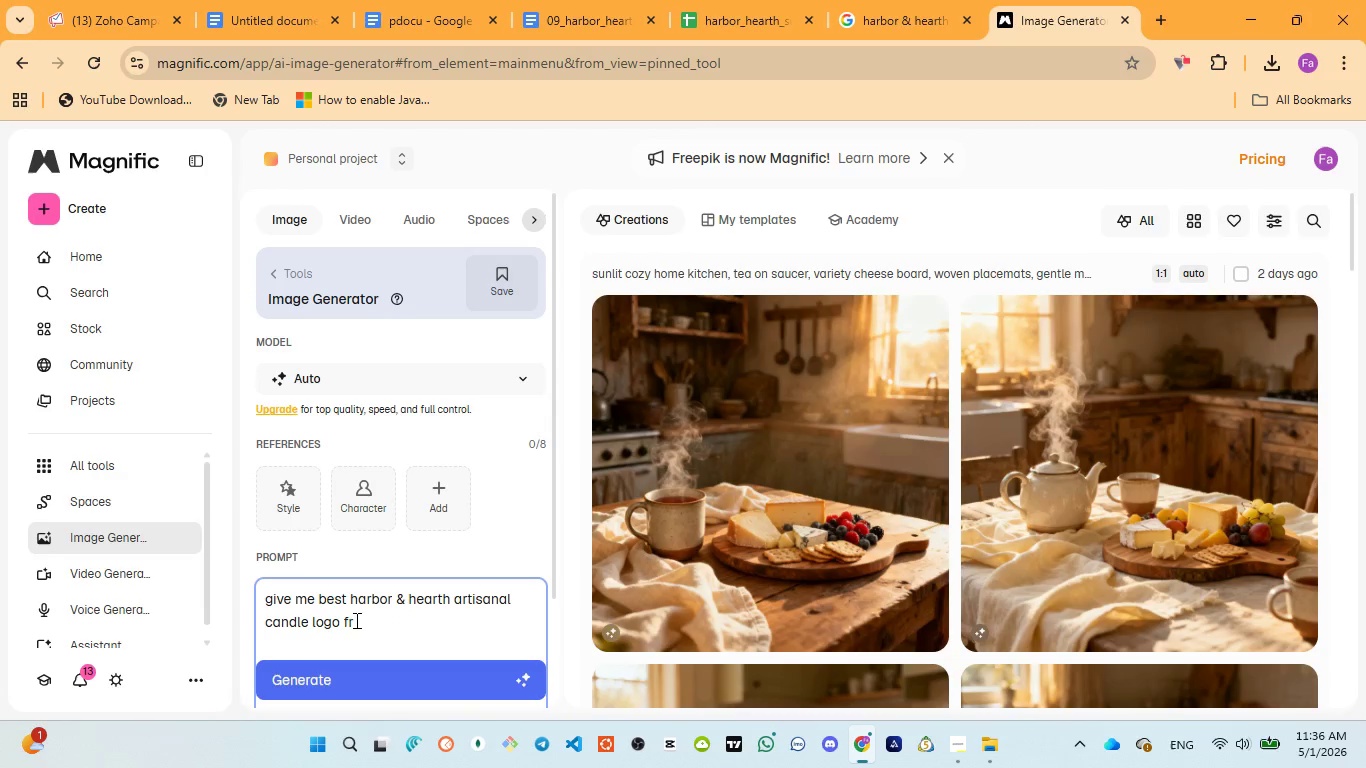 
key(Backspace)
 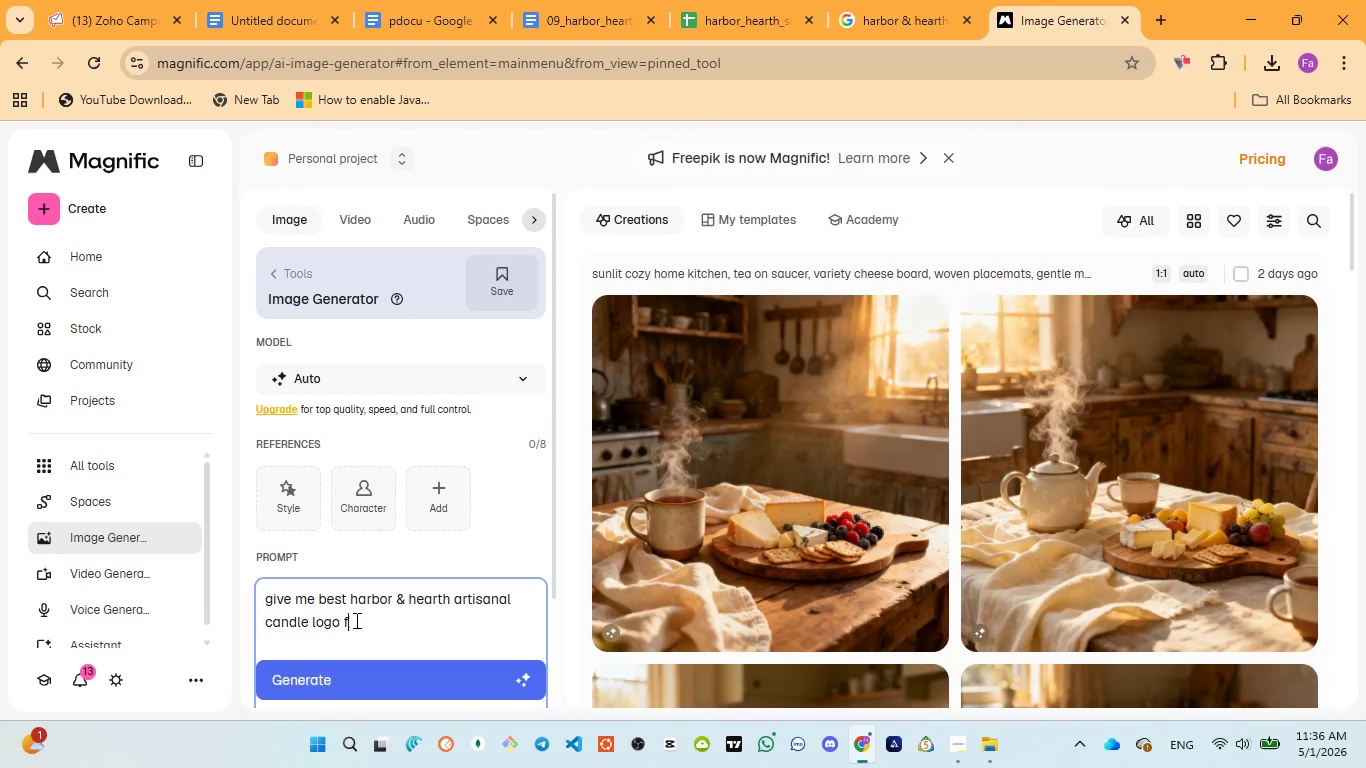 
key(Backspace)
 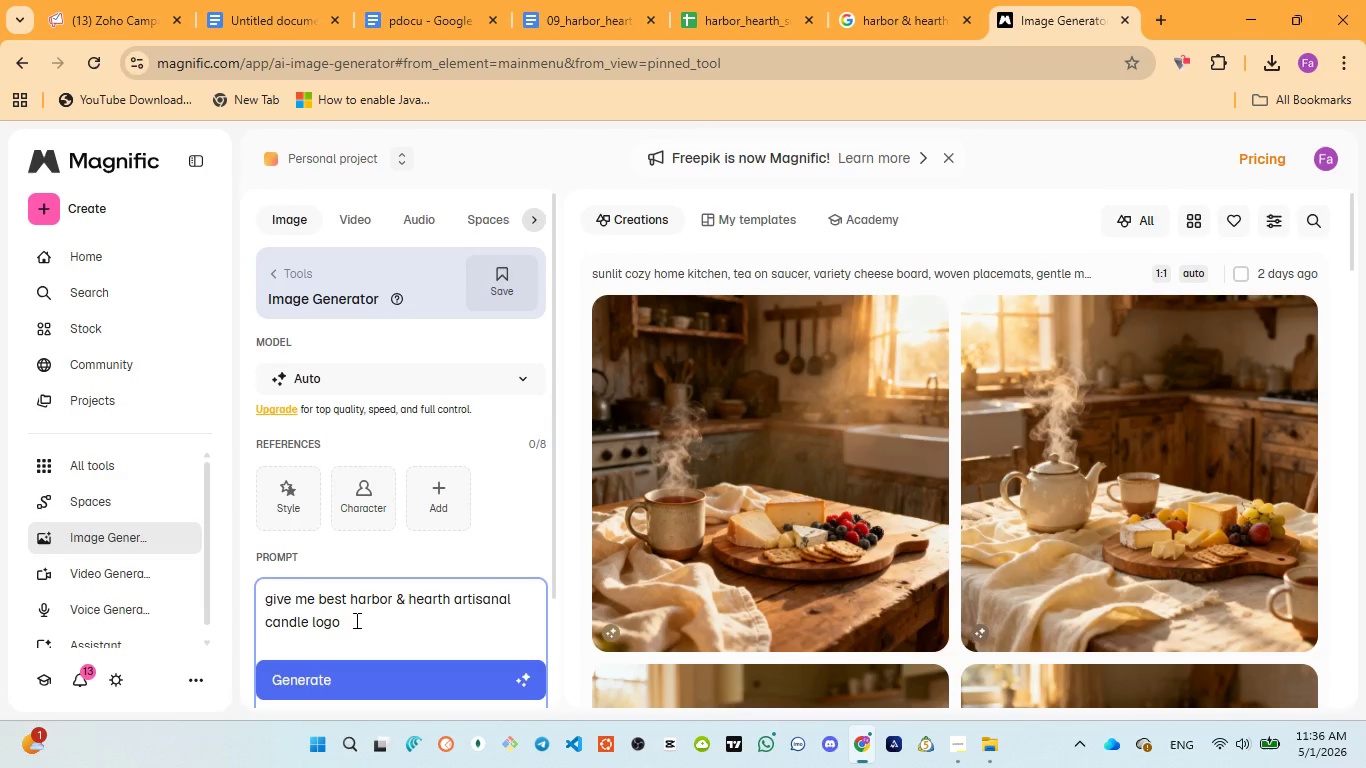 
key(Enter)
 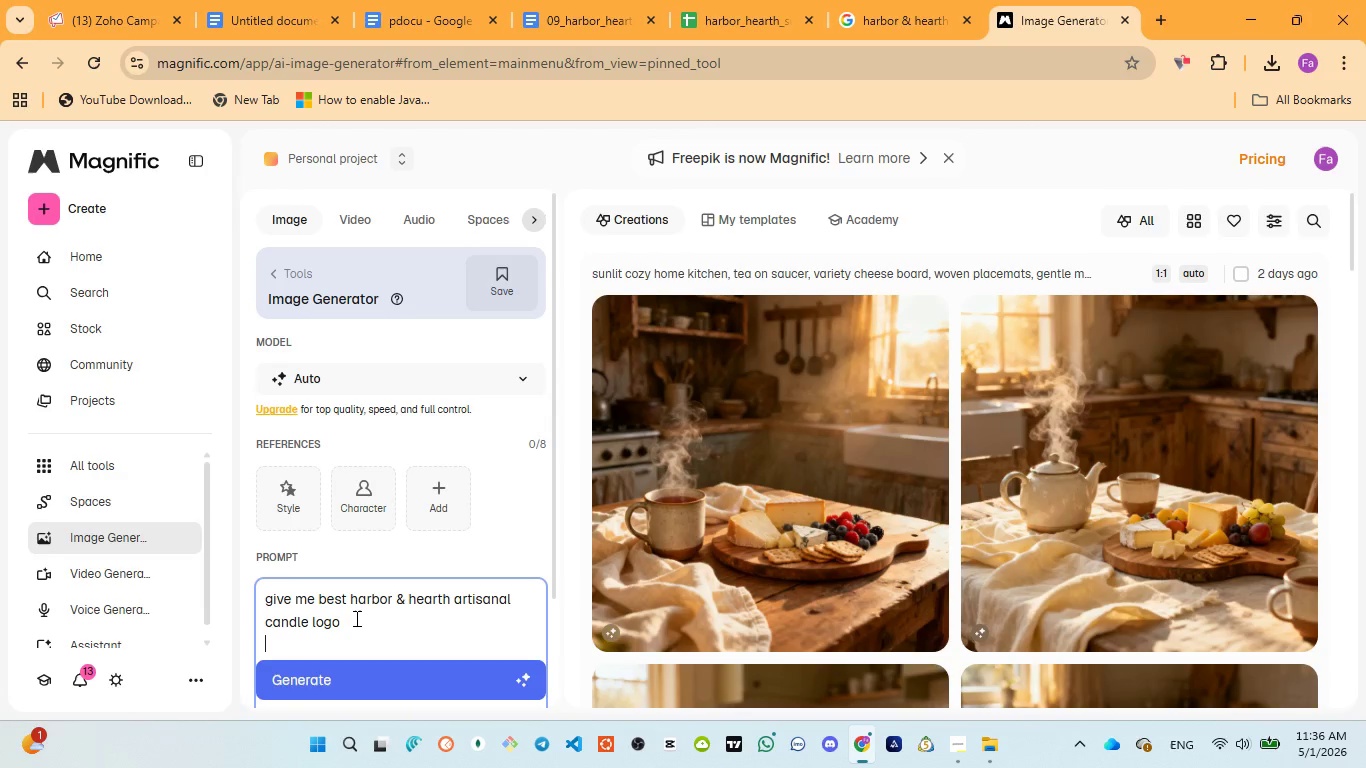 
left_click([354, 664])
 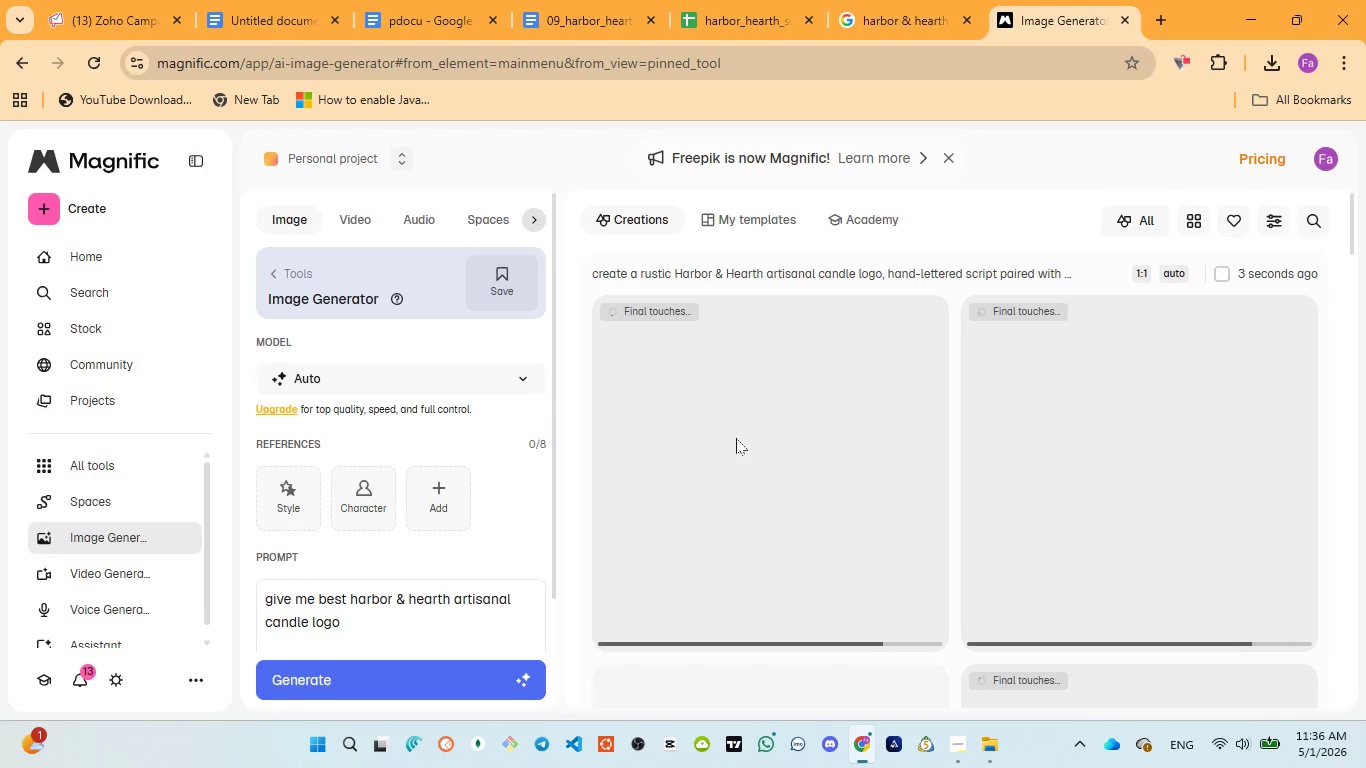 
wait(23.88)
 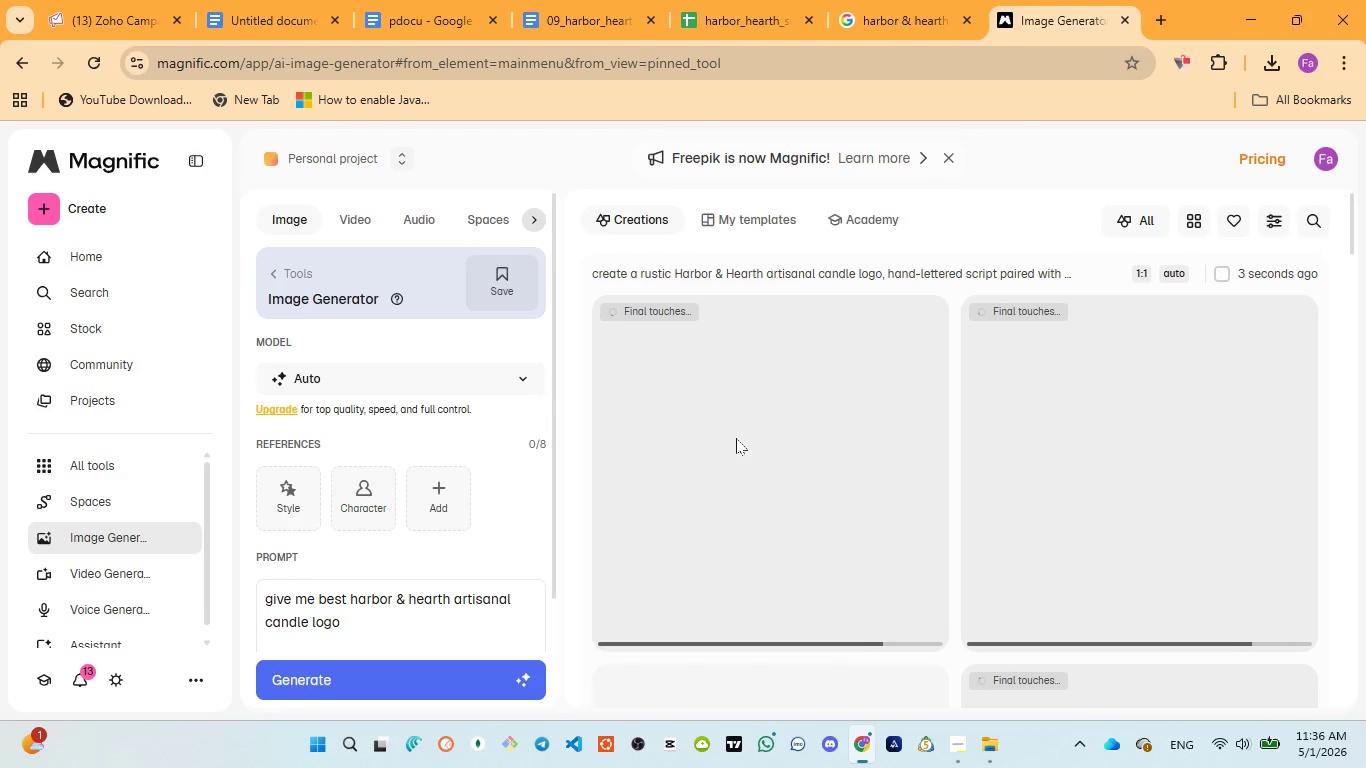 
scroll: coordinate [835, 573], scroll_direction: down, amount: 8.0
 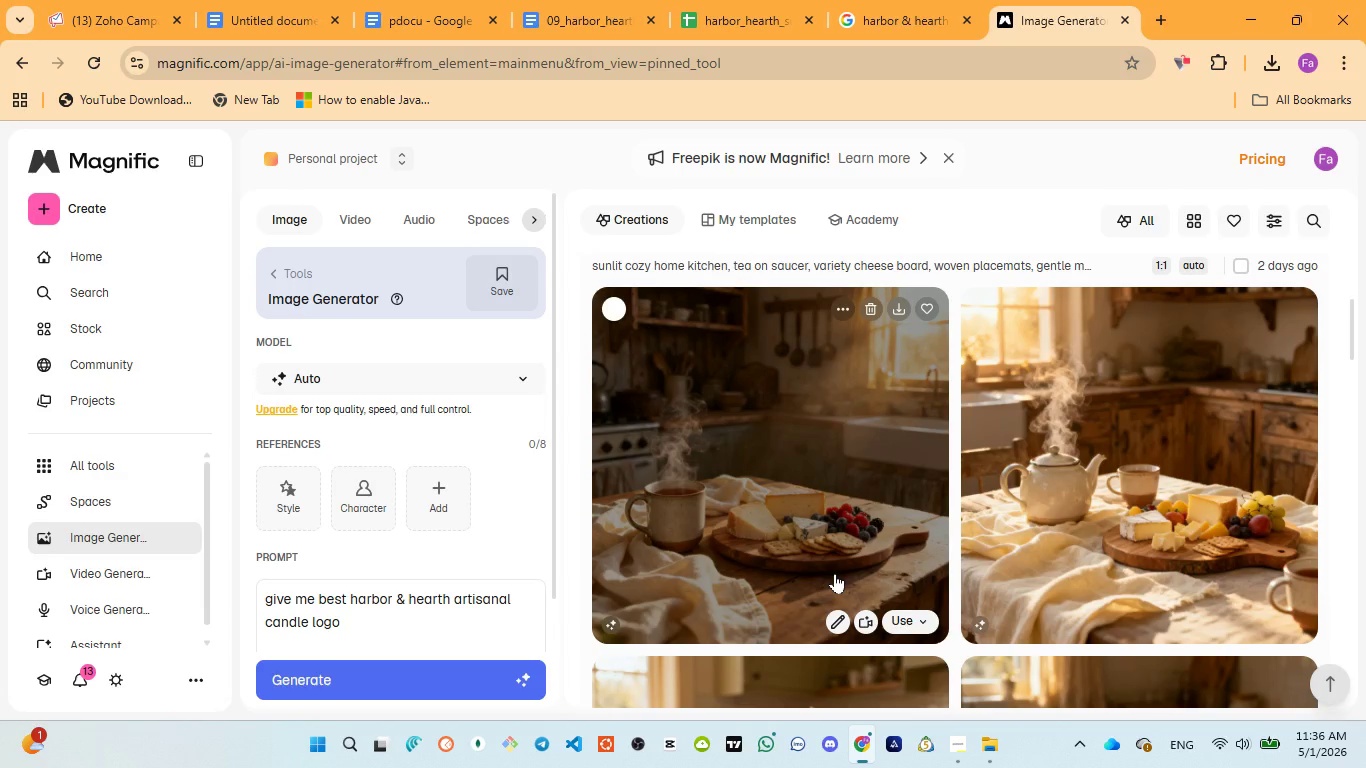 
scroll: coordinate [835, 573], scroll_direction: up, amount: 5.0
 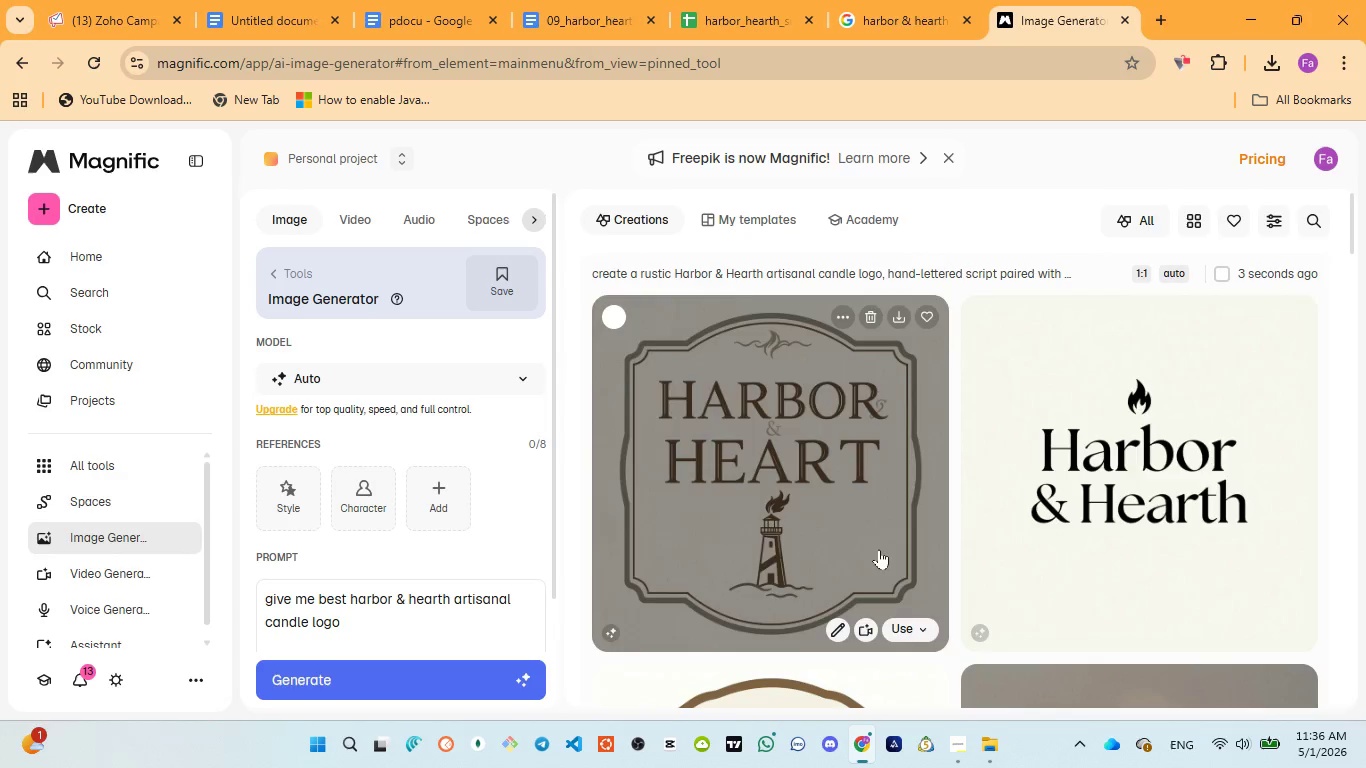 
scroll: coordinate [895, 598], scroll_direction: down, amount: 5.0
 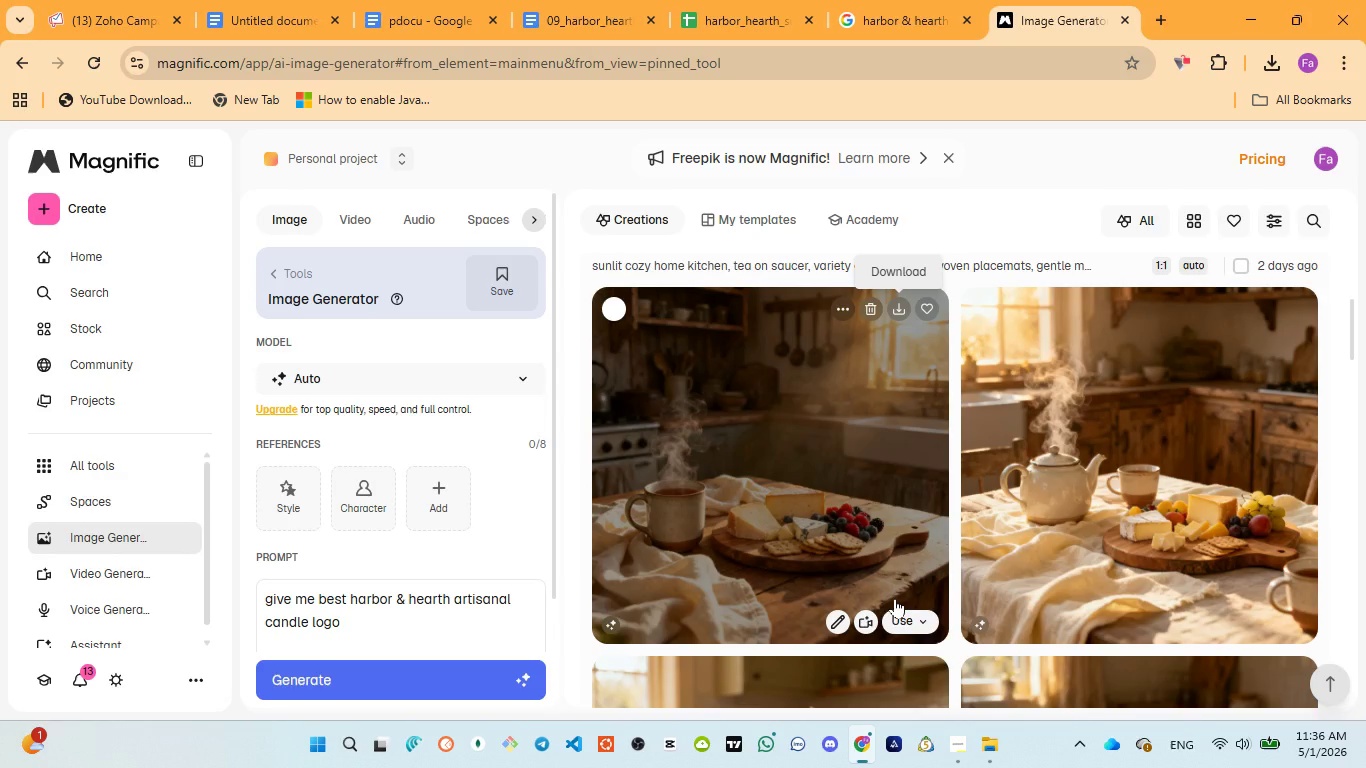 
scroll: coordinate [896, 596], scroll_direction: up, amount: 5.0
 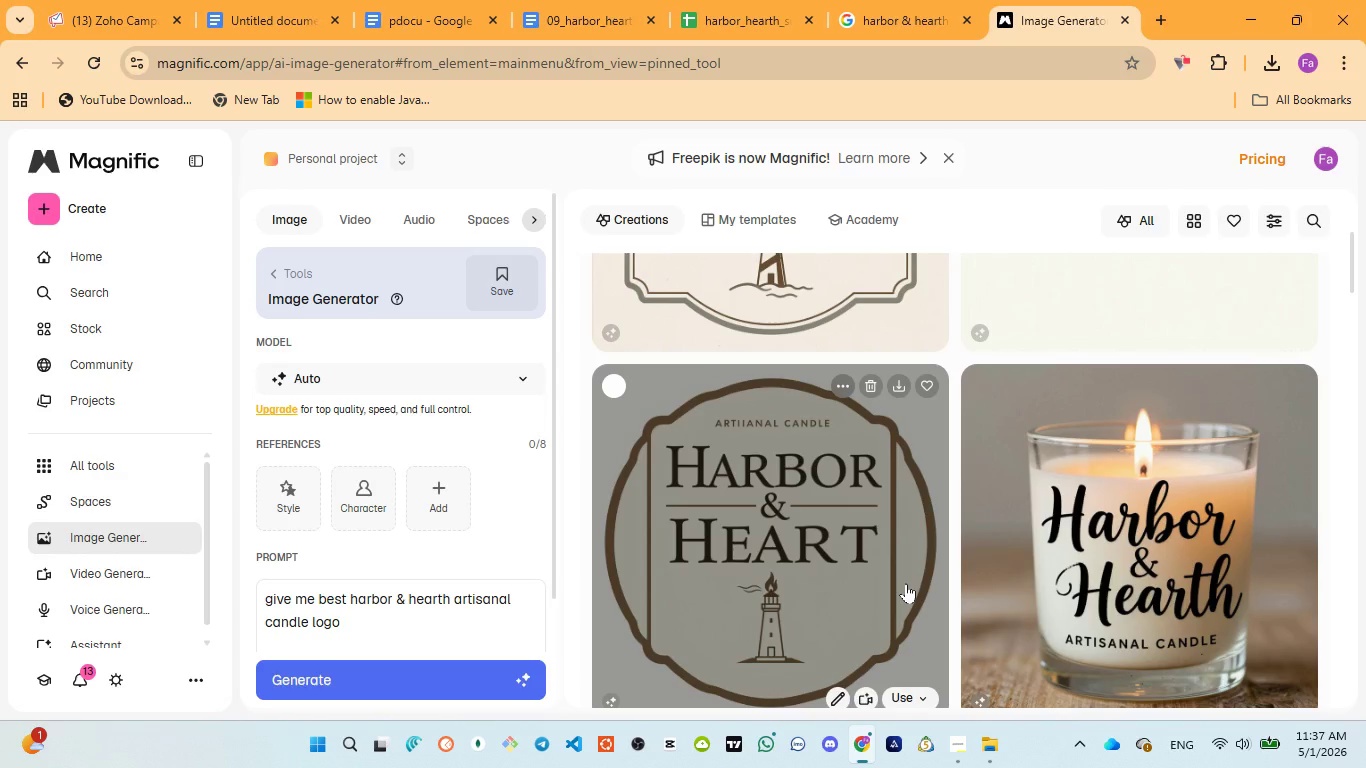 
wait(7.32)
 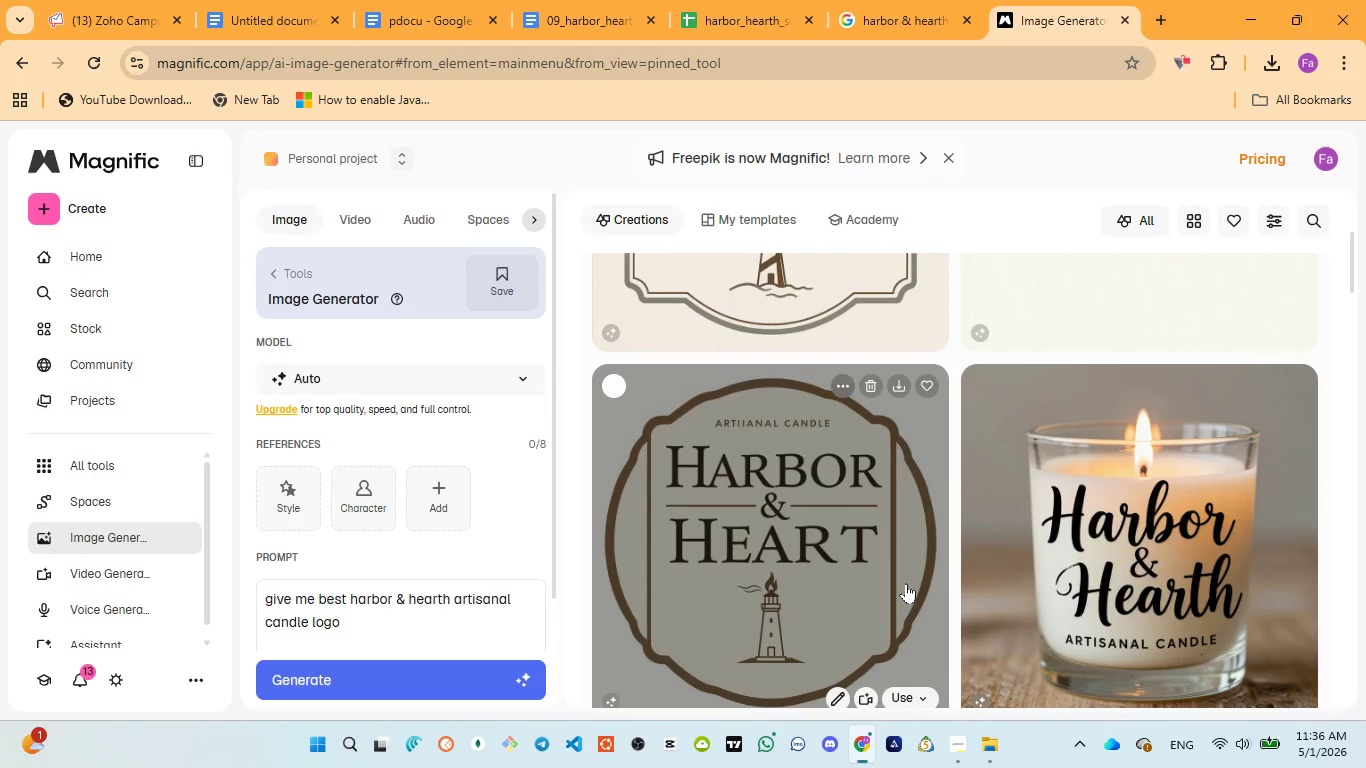 
left_click([1267, 382])
 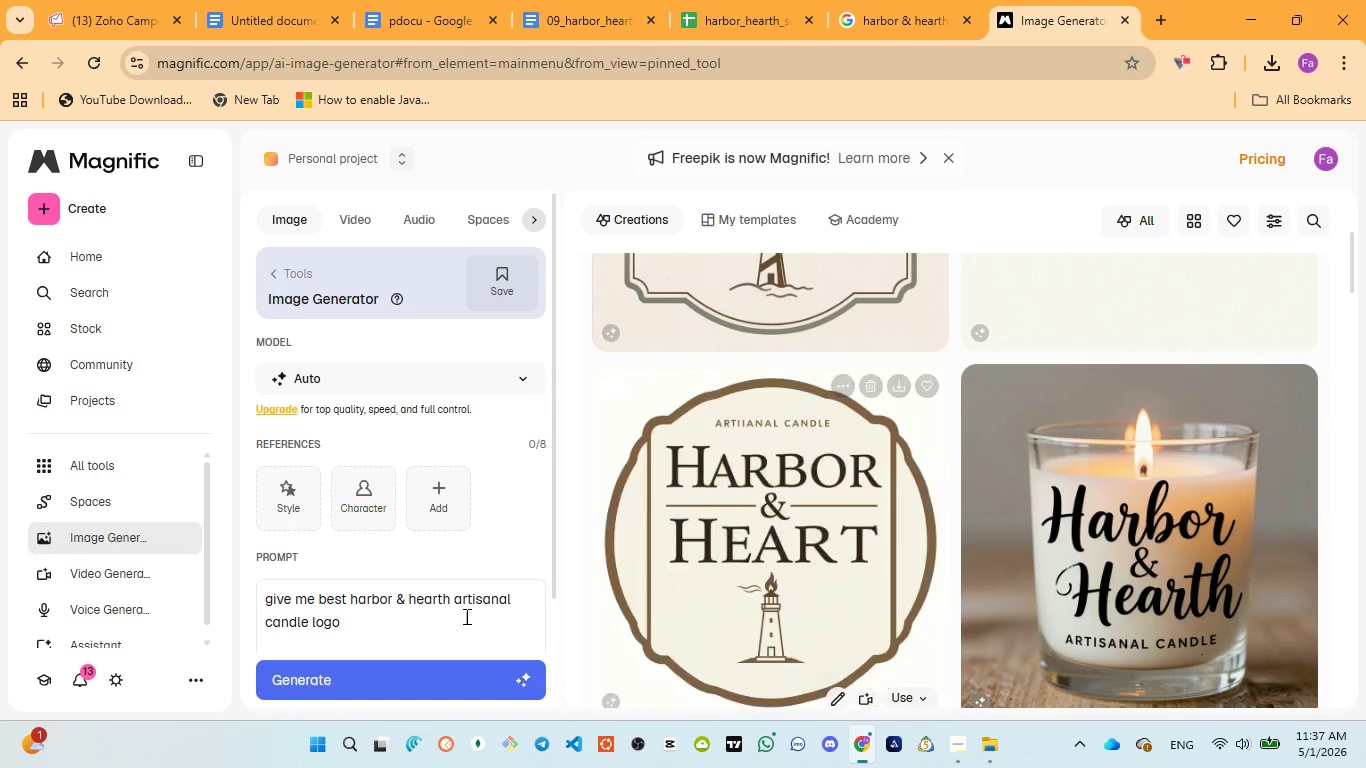 
left_click([385, 618])
 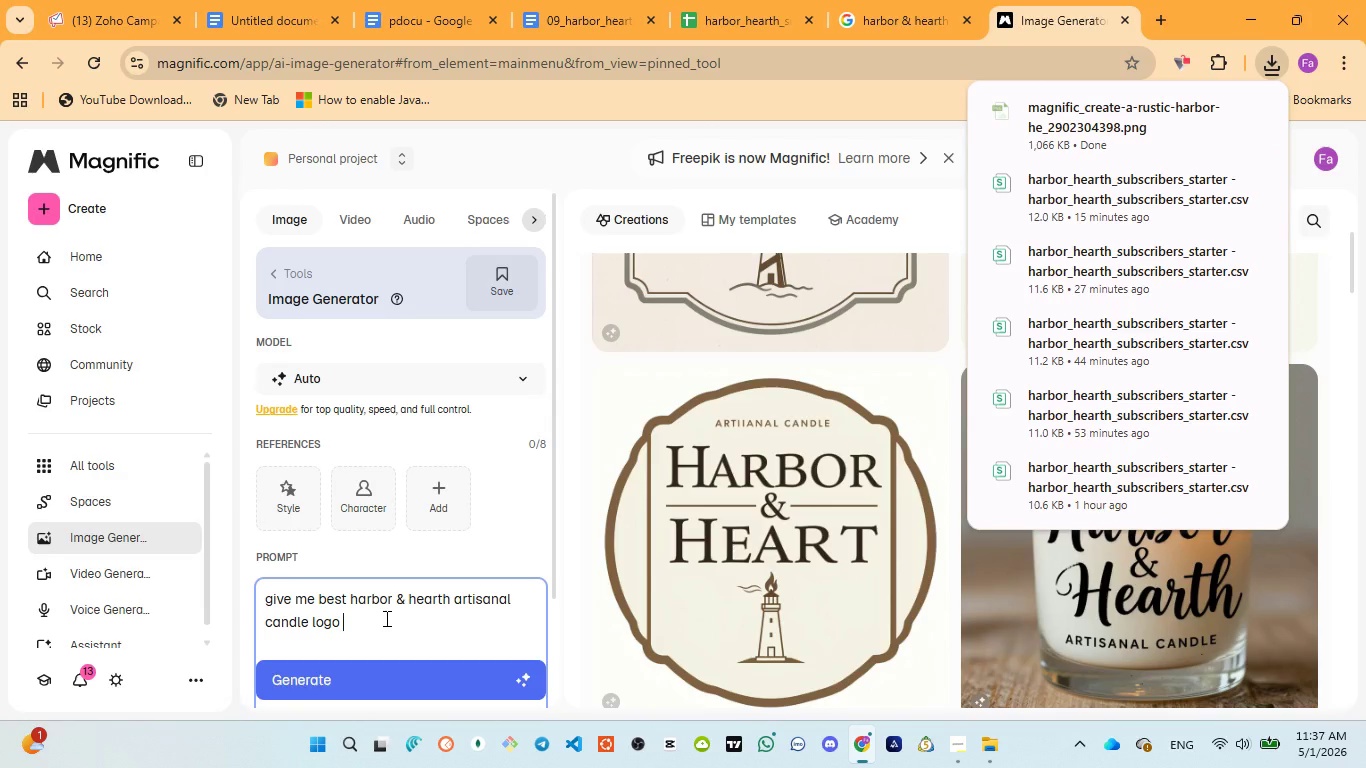 
type((only logo that can i use as logo))
 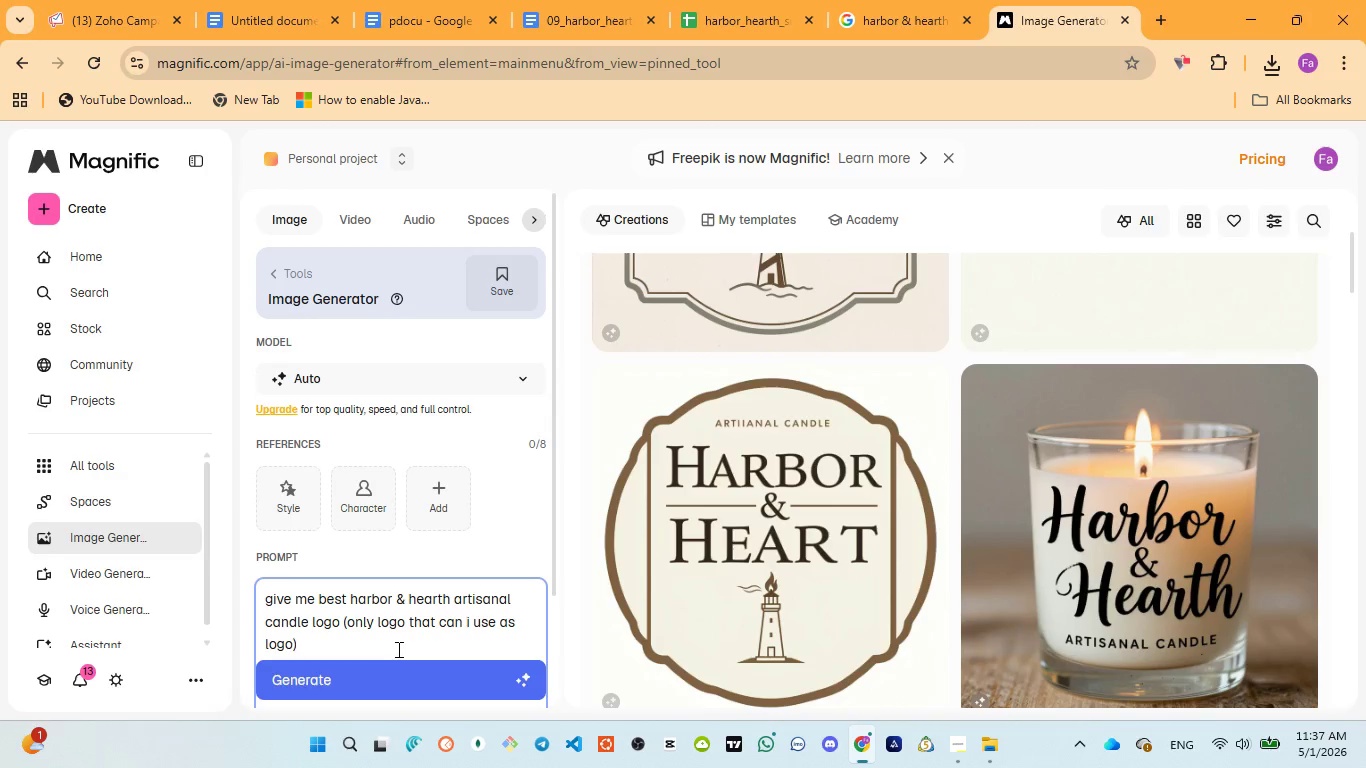 
left_click([422, 682])
 